 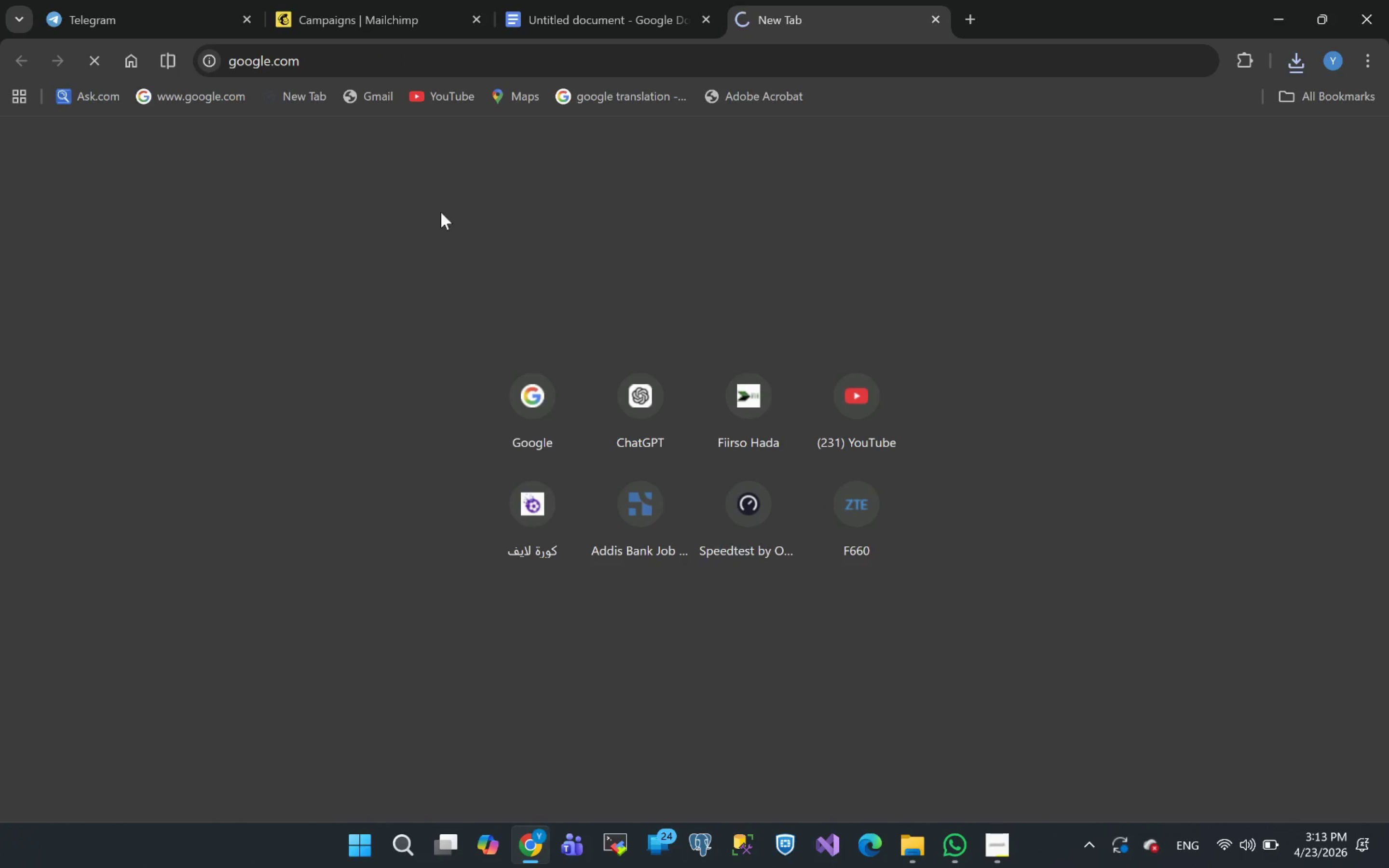 
left_click([1308, 116])
 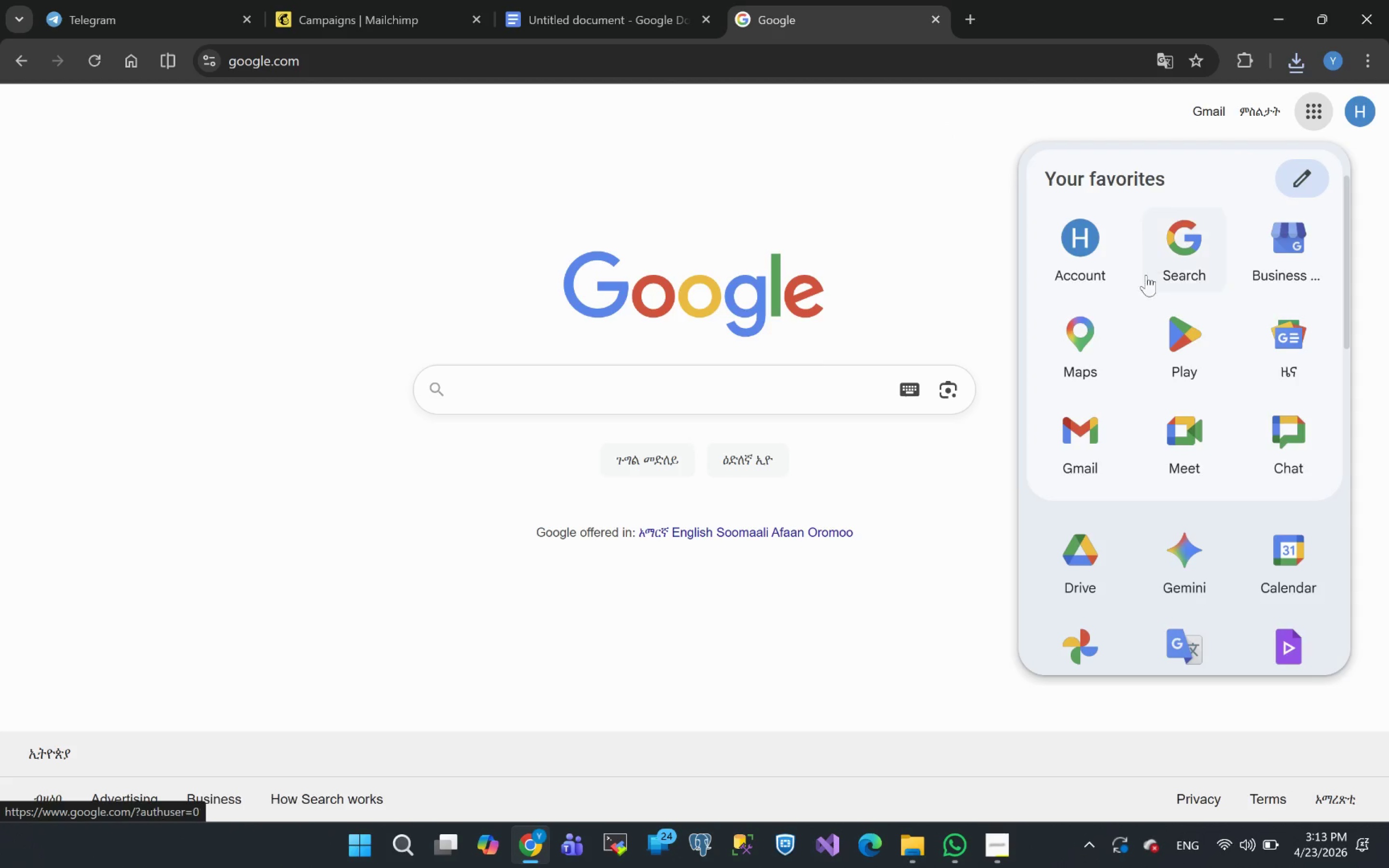 
scroll: coordinate [1122, 404], scroll_direction: down, amount: 4.0
 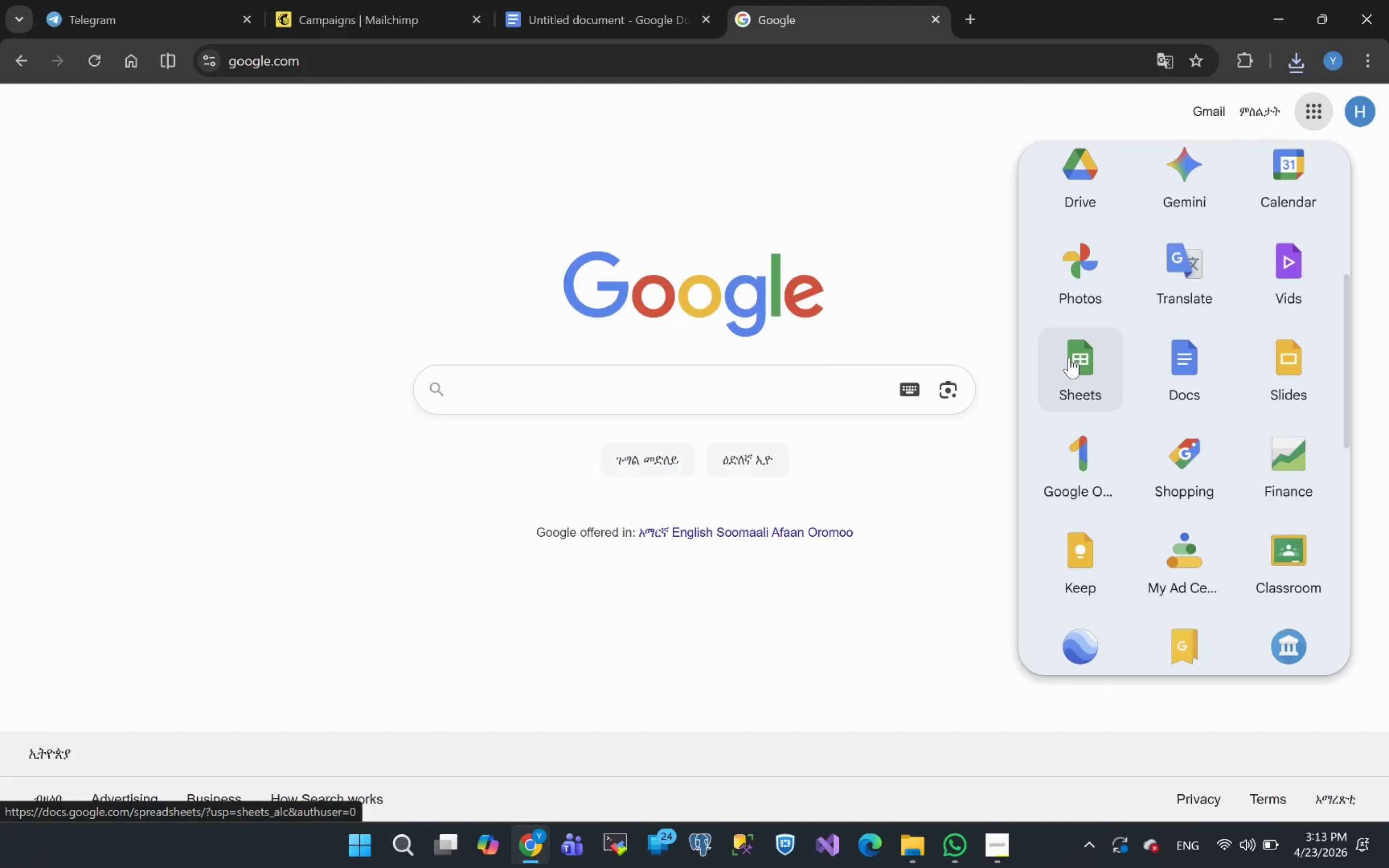 
left_click([1069, 357])
 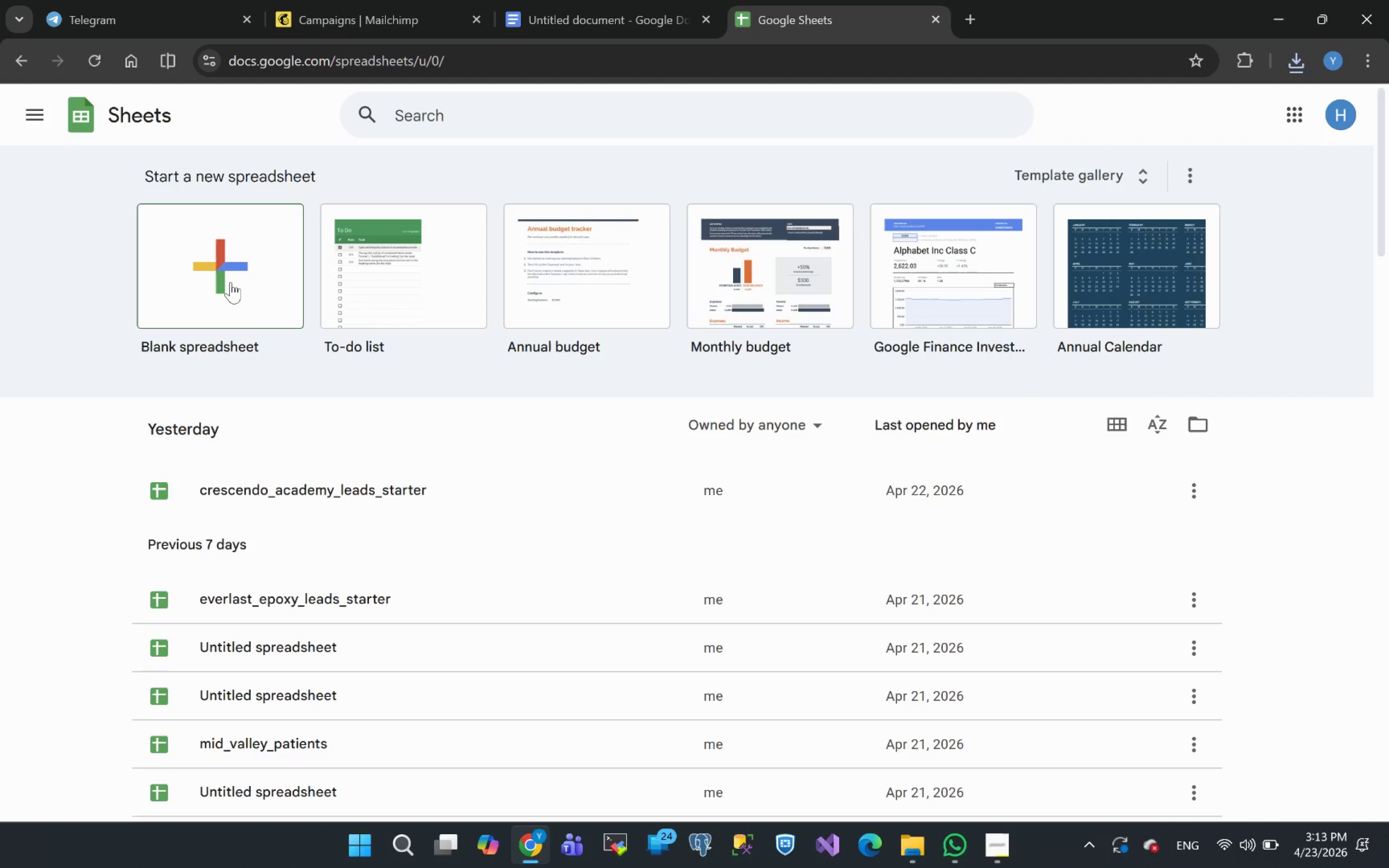 
wait(5.62)
 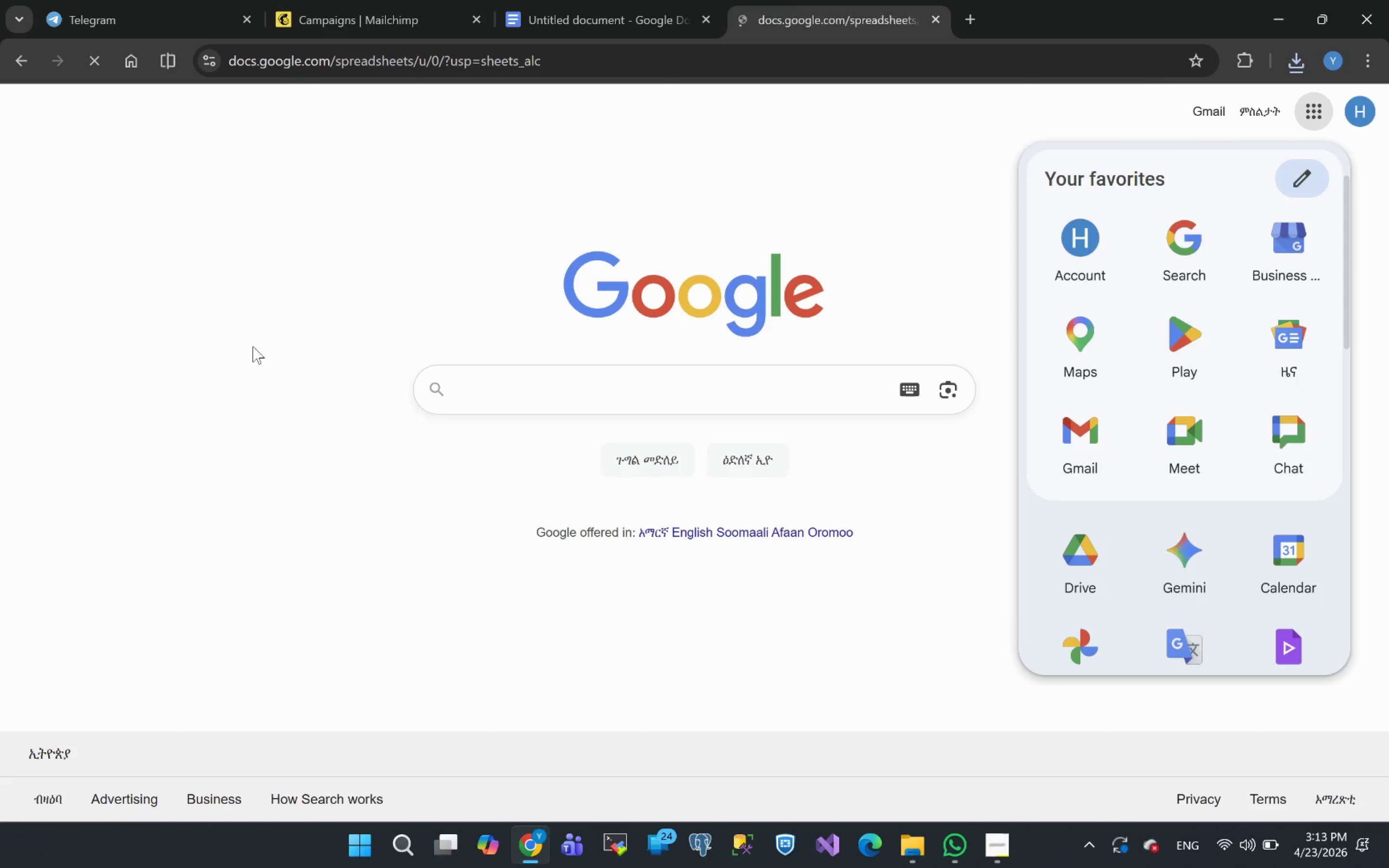 
scroll: coordinate [406, 613], scroll_direction: down, amount: 1.0
 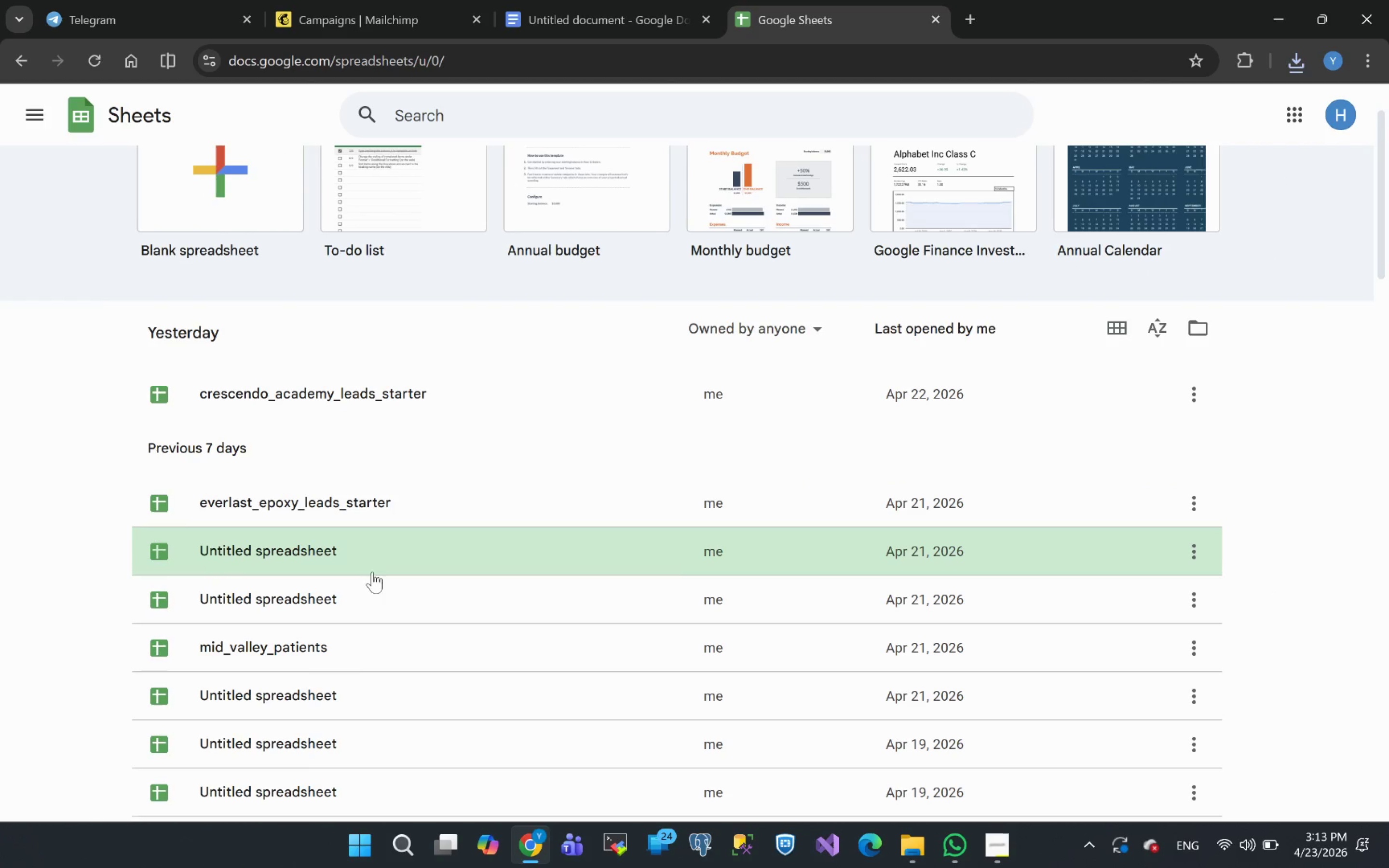 
left_click([368, 561])
 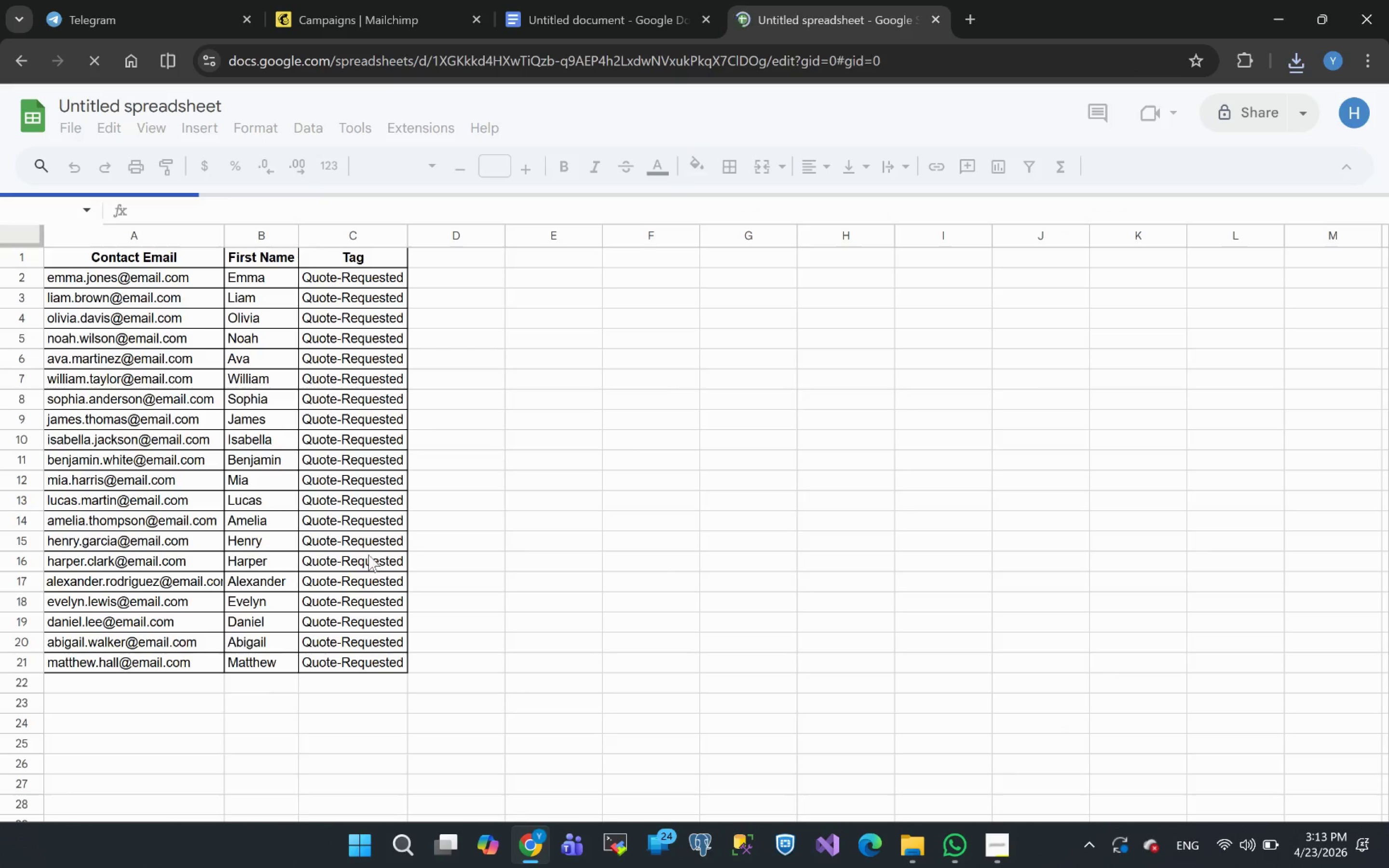 
left_click([621, 361])
 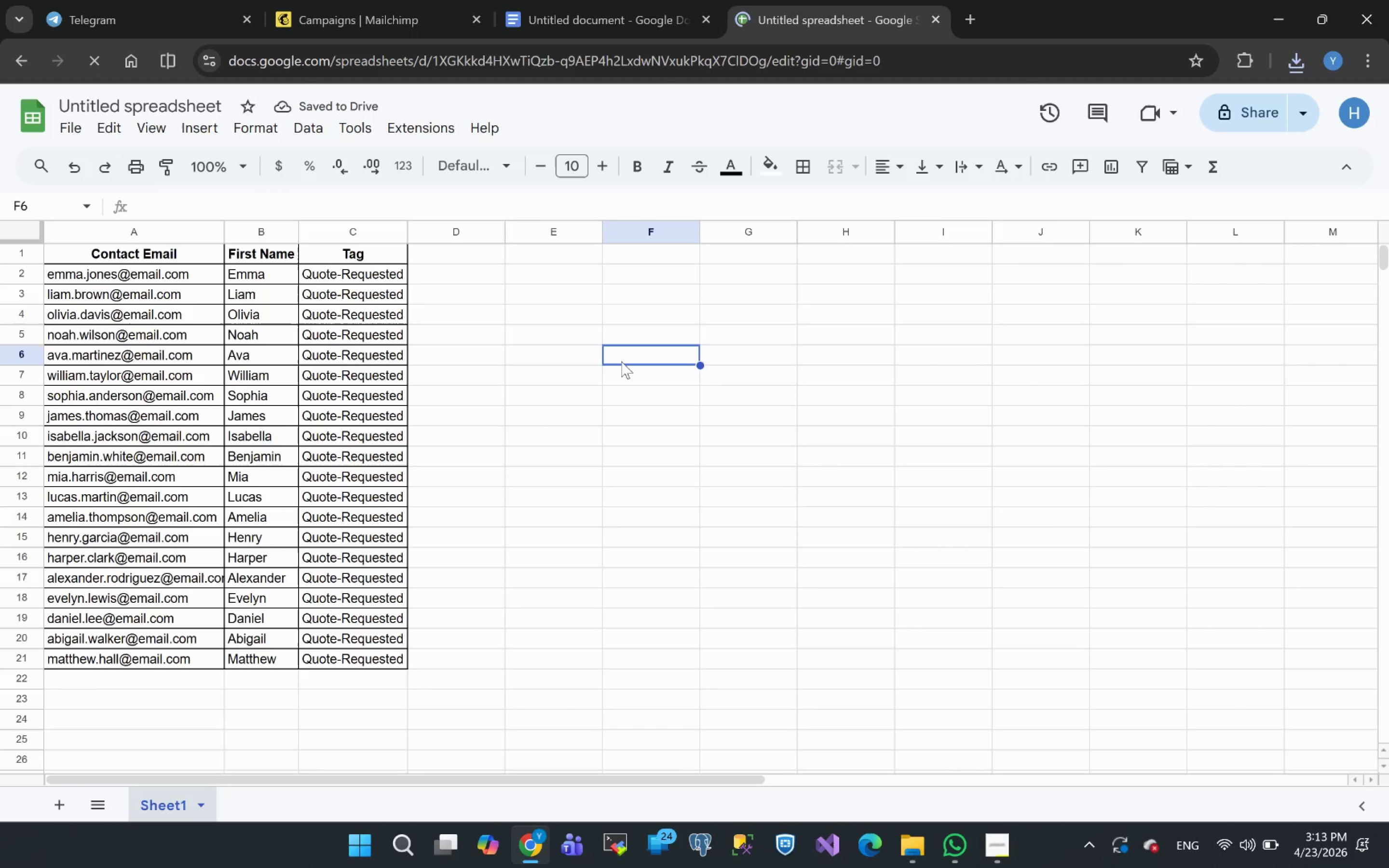 
key(Control+A)
 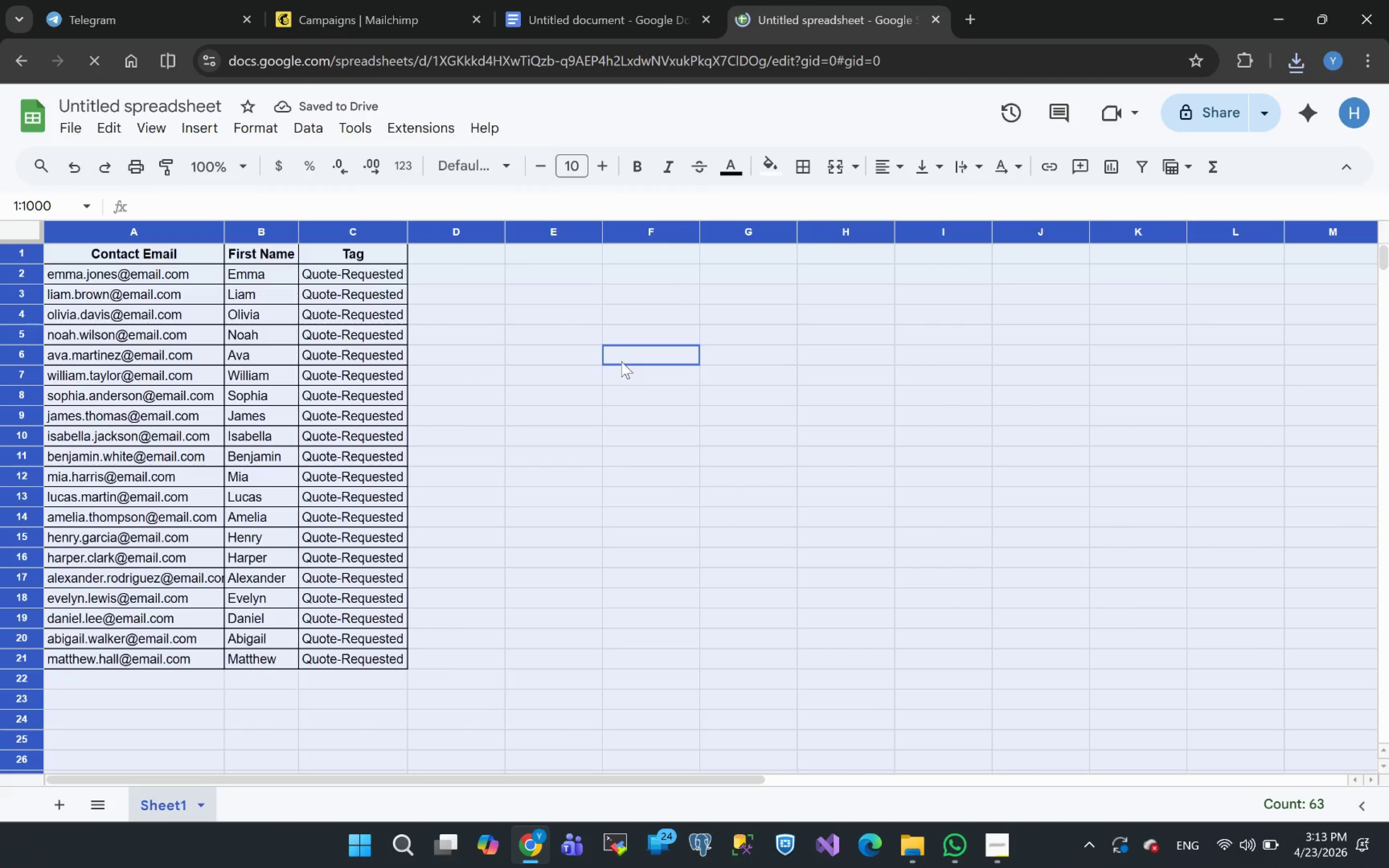 
key(Delete)
 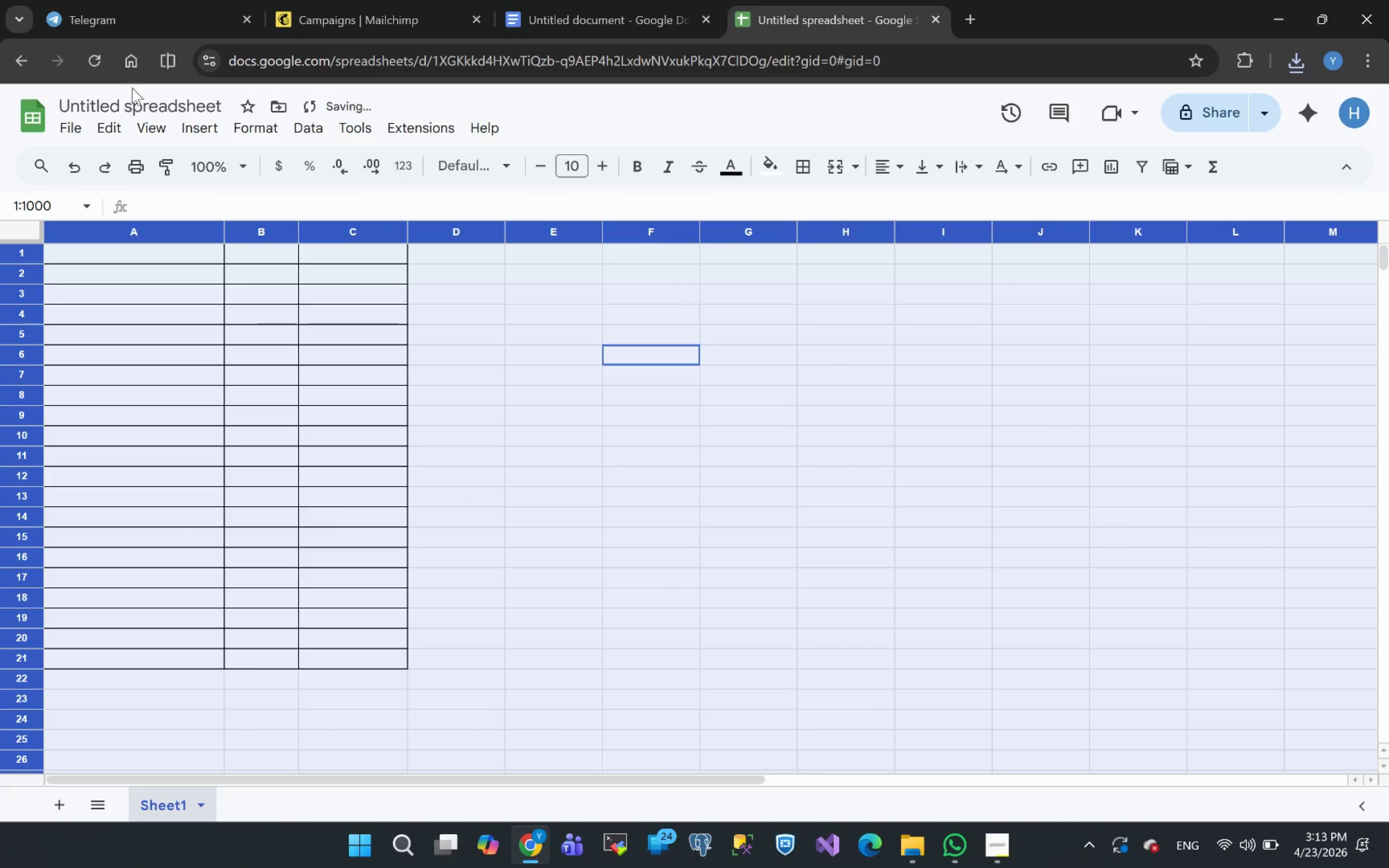 
left_click([78, 131])
 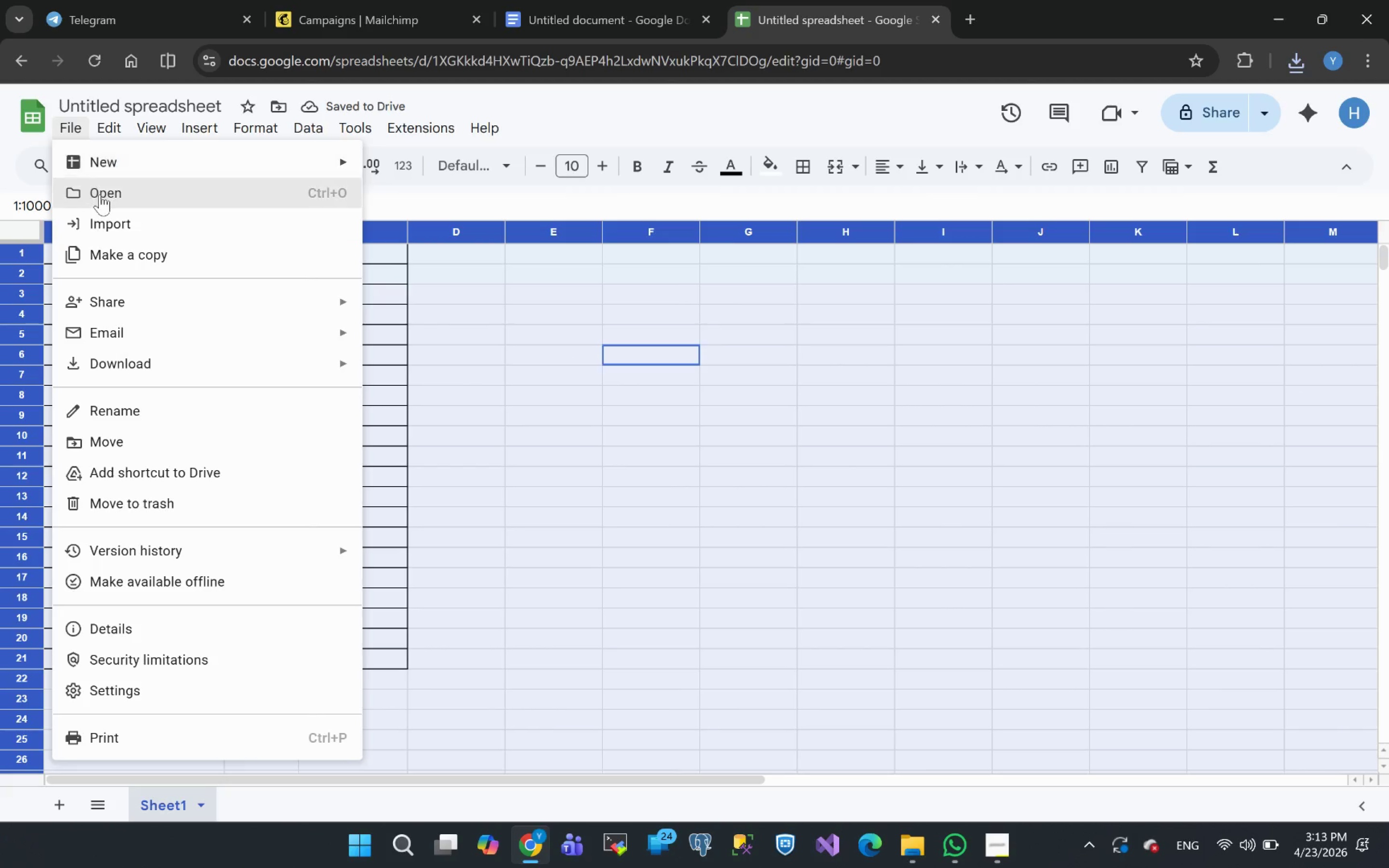 
left_click([102, 195])
 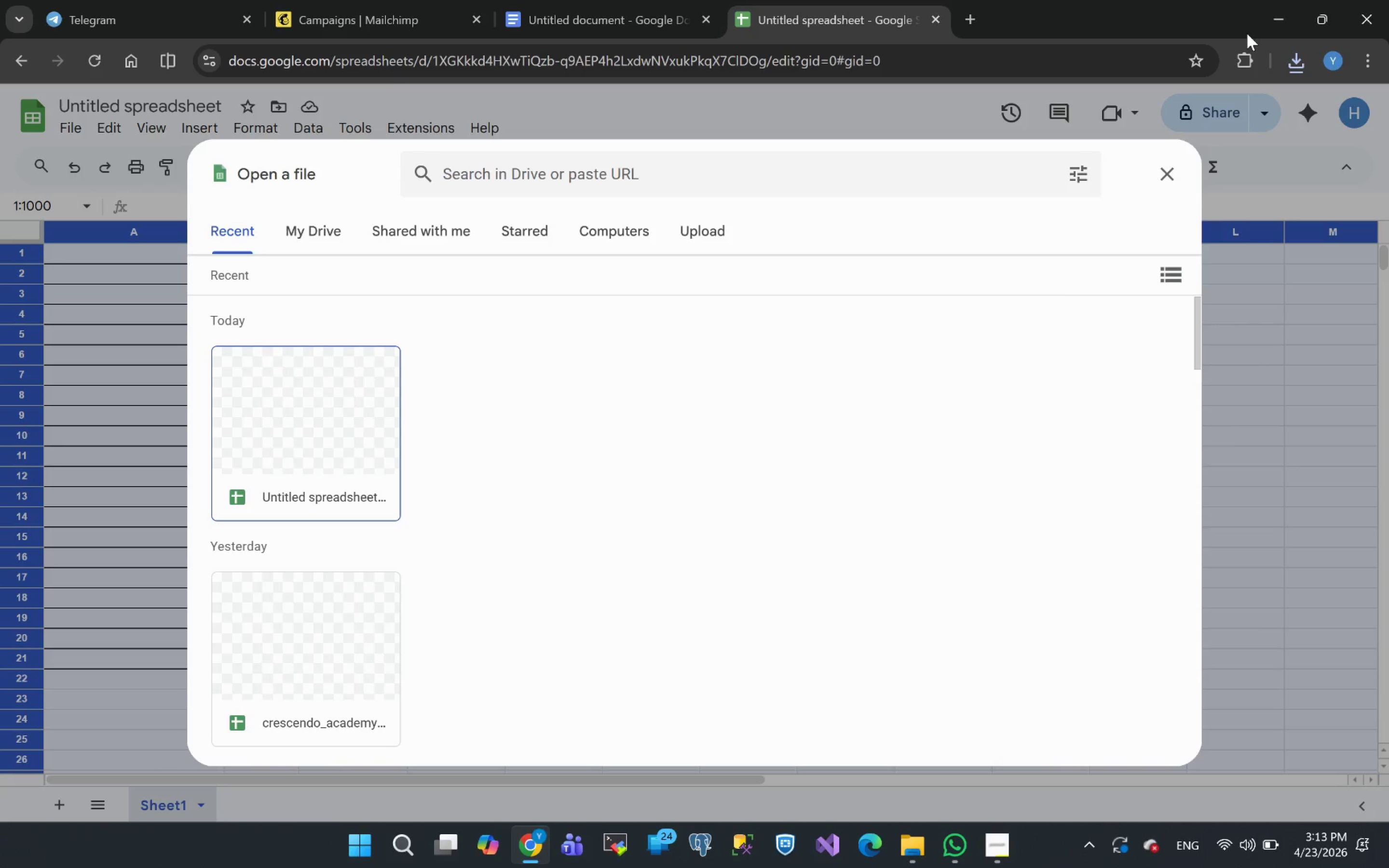 
left_click([722, 235])
 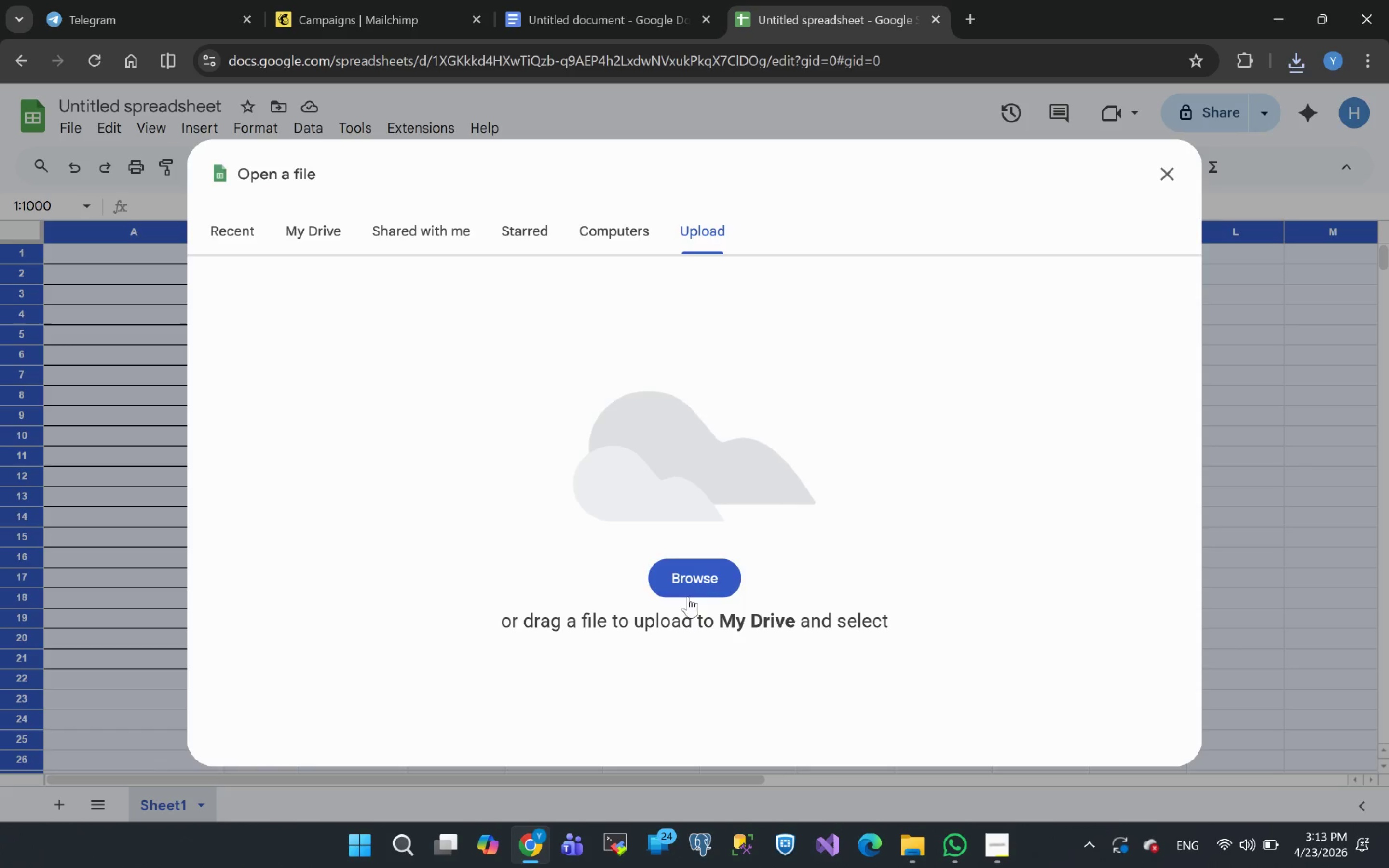 
left_click([695, 581])
 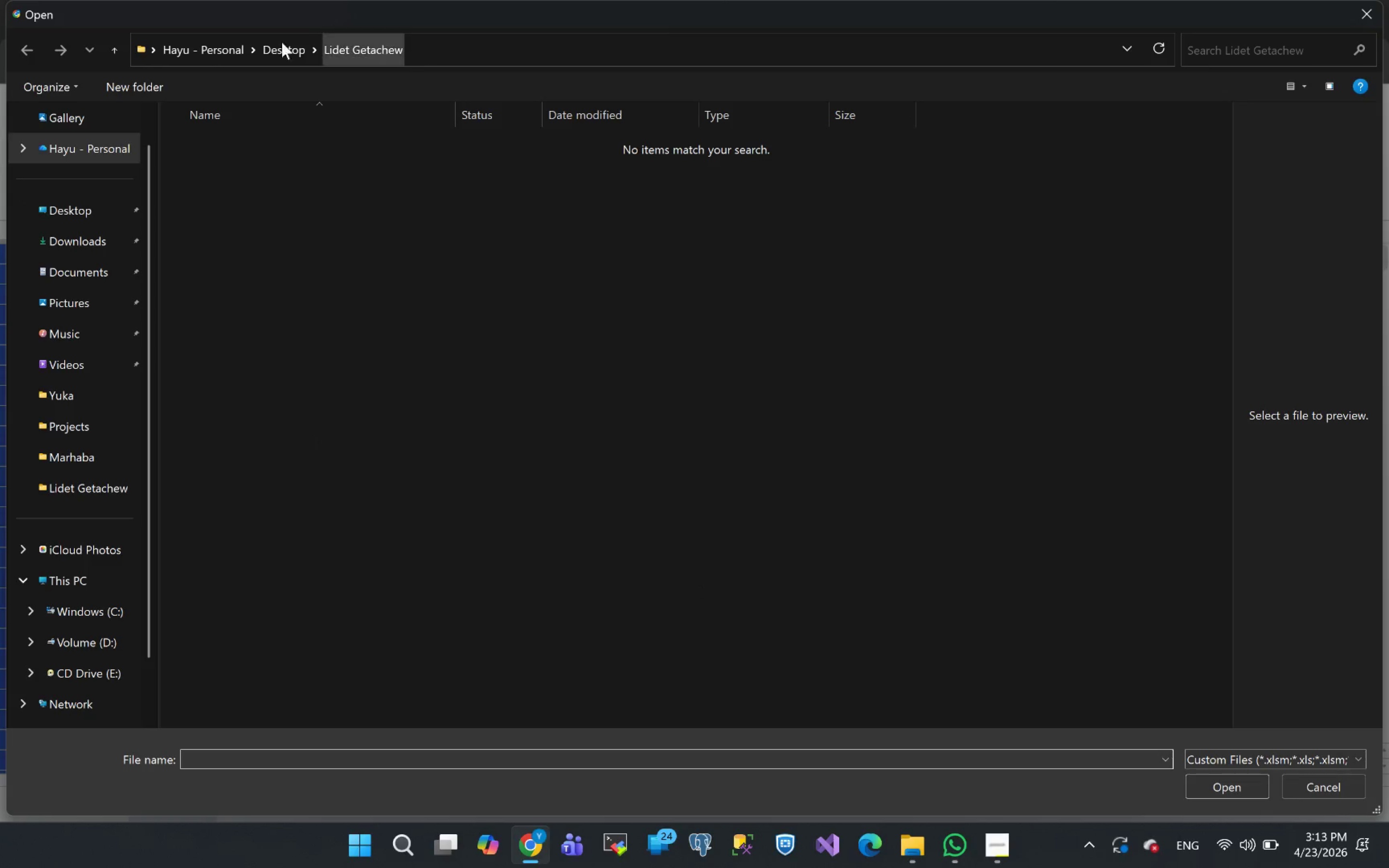 
wait(5.2)
 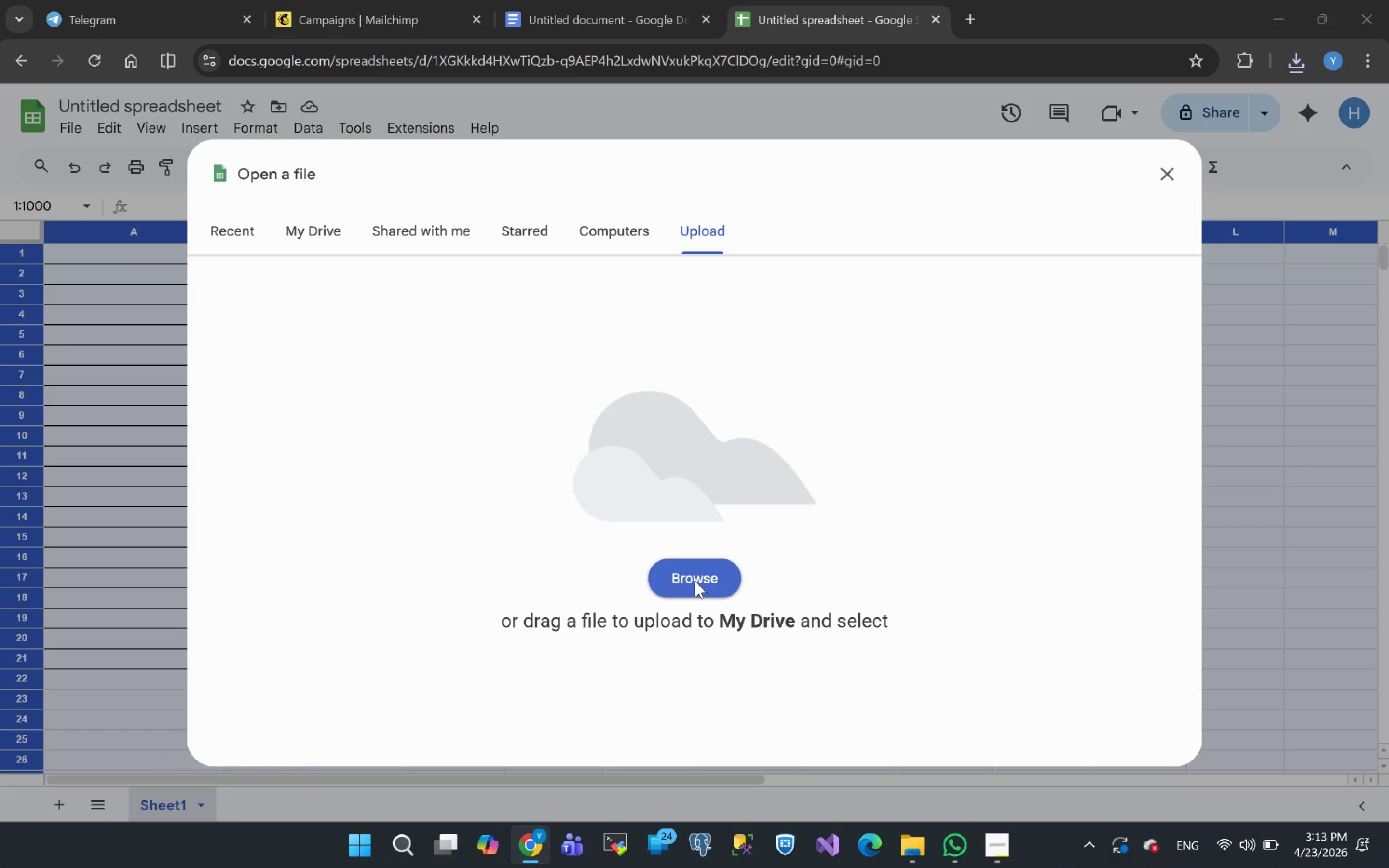 
left_click([71, 428])
 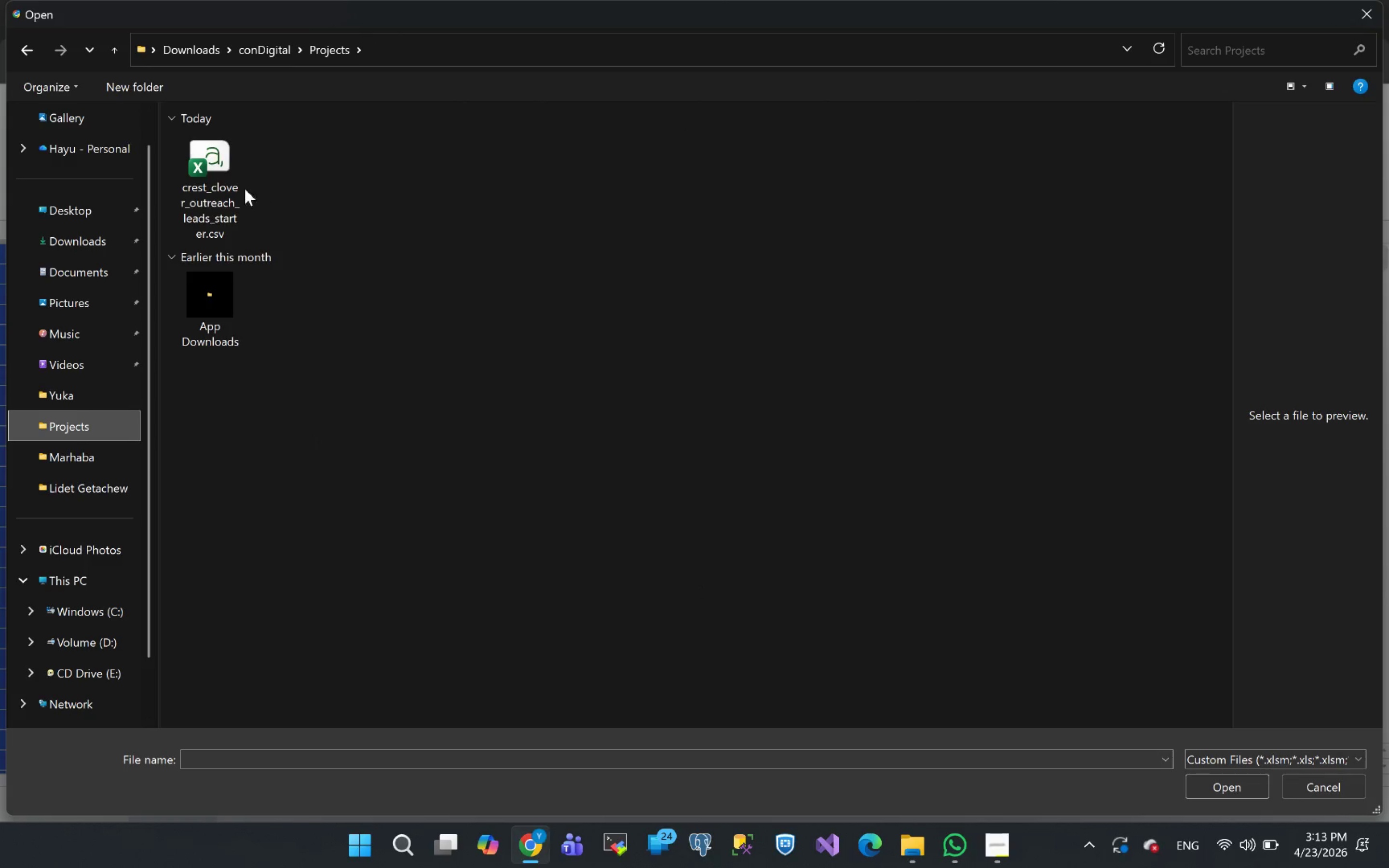 
left_click([225, 196])
 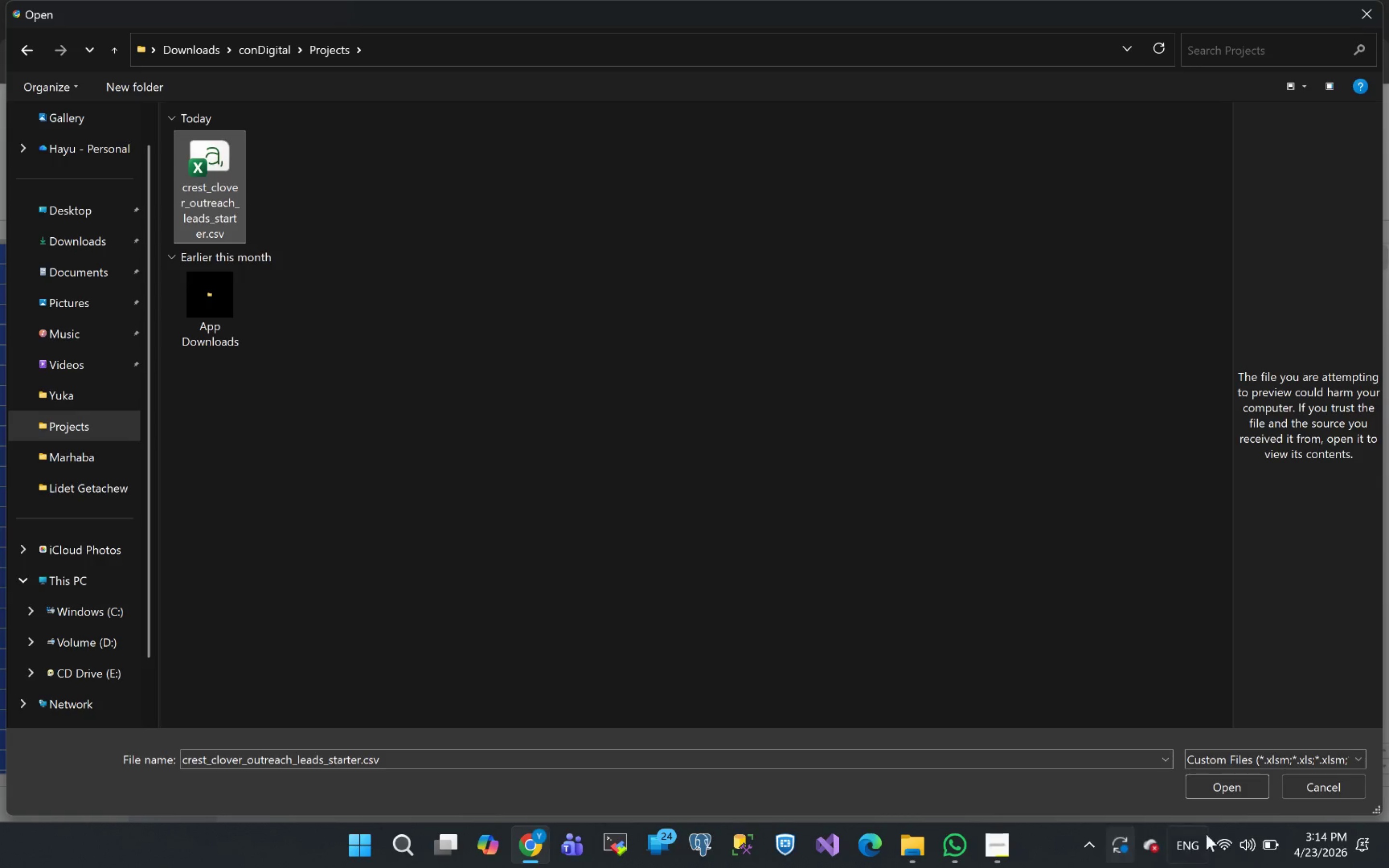 
left_click([1215, 796])
 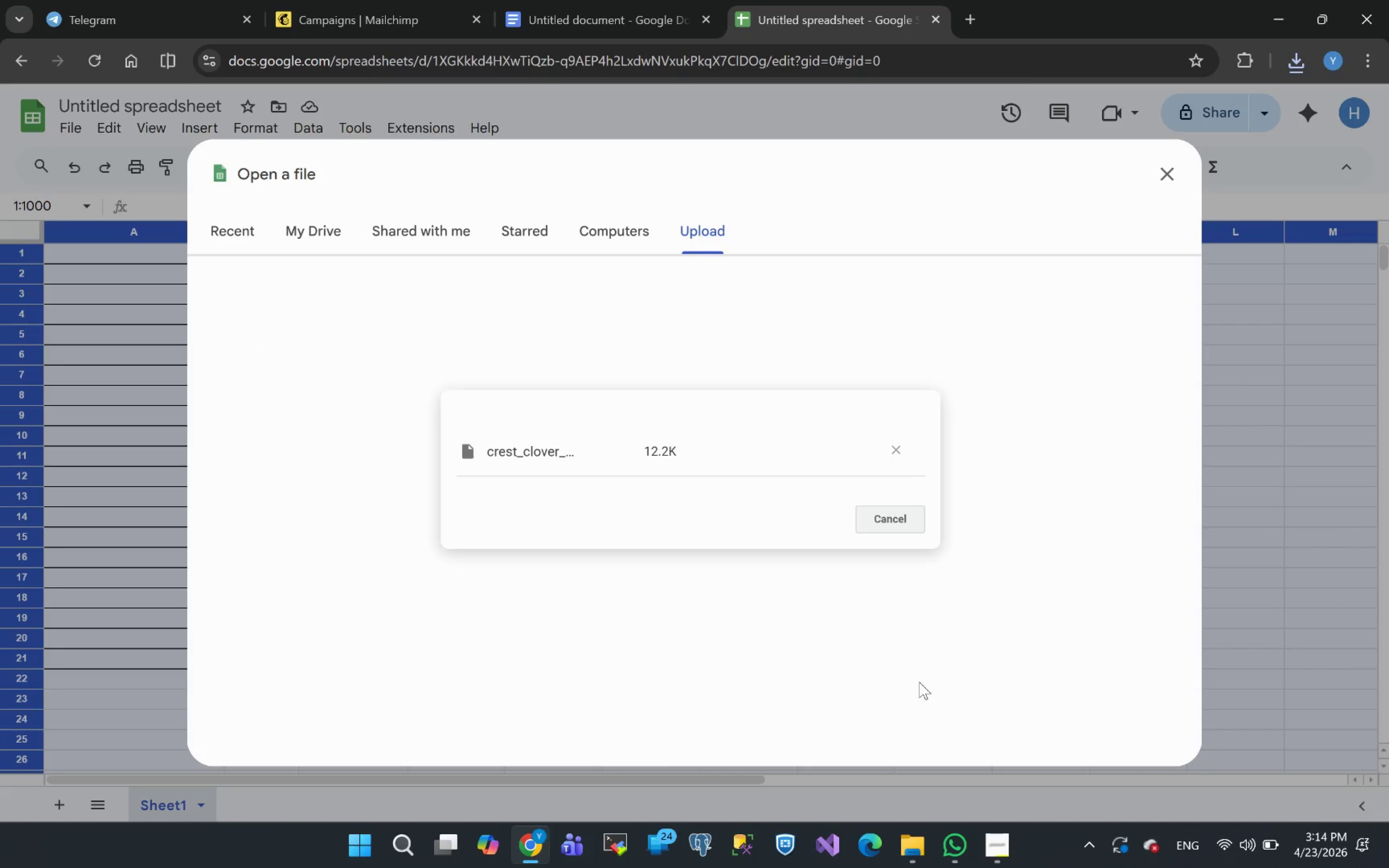 
wait(12.22)
 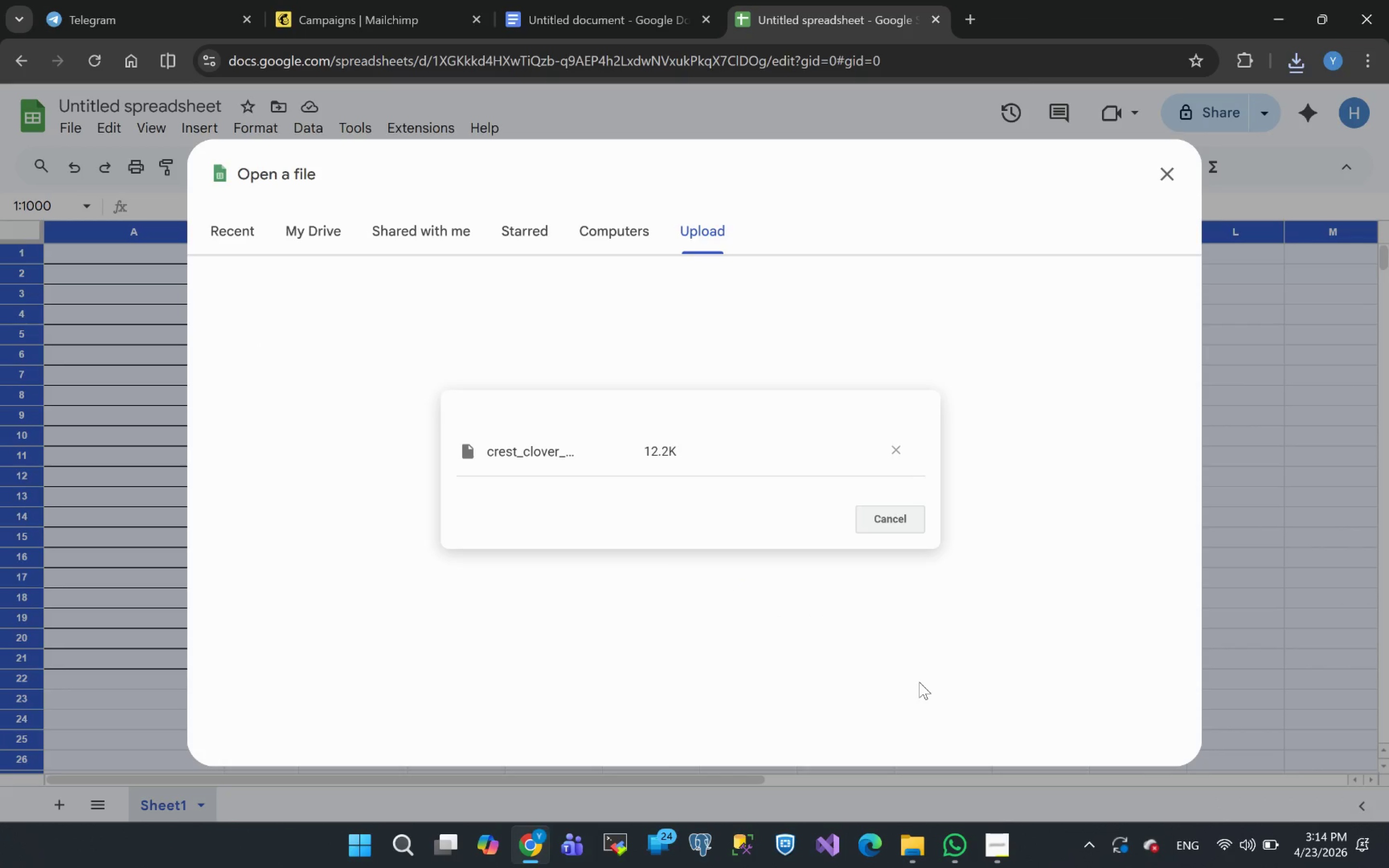 
left_click([1159, 59])
 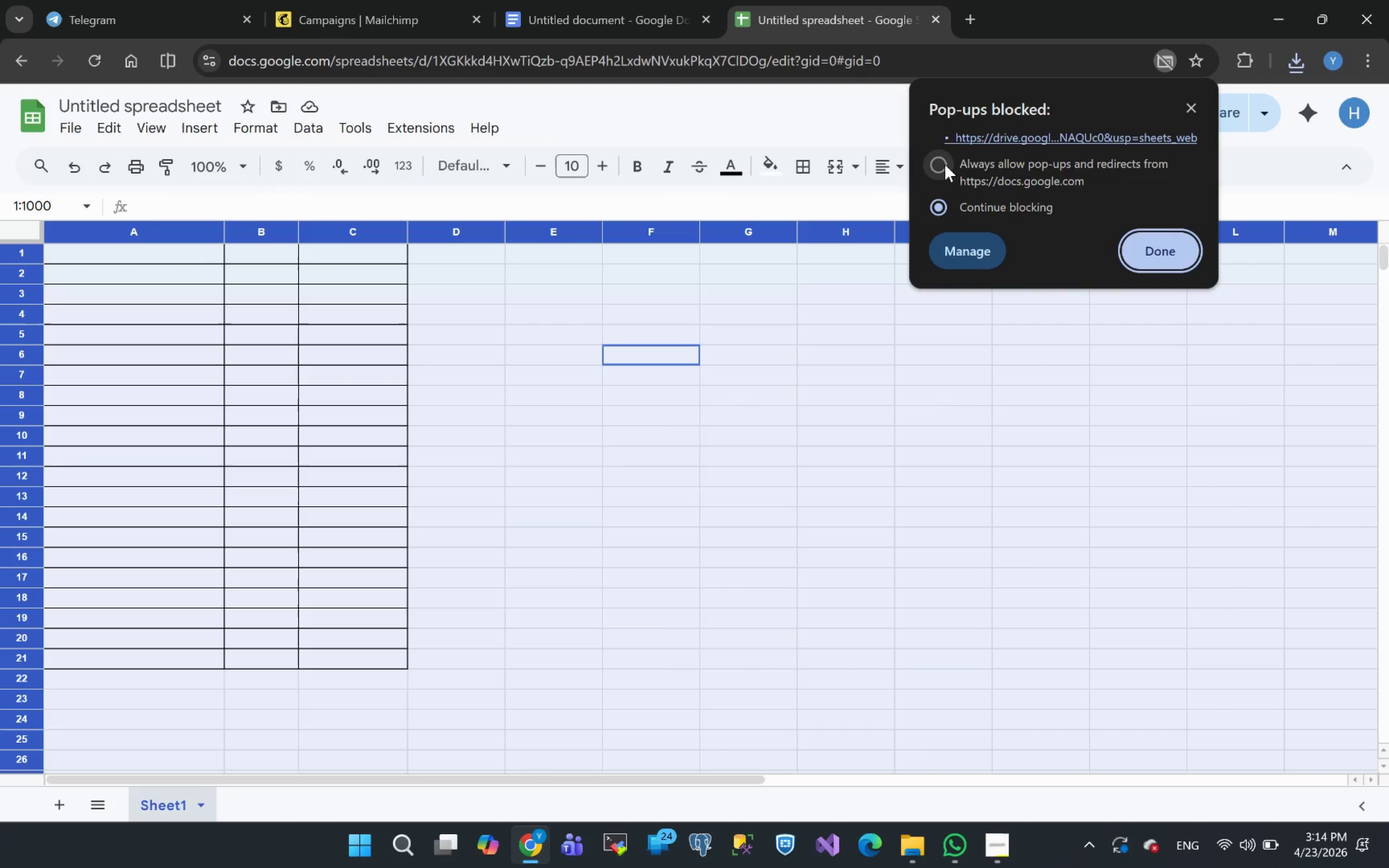 
left_click([939, 169])
 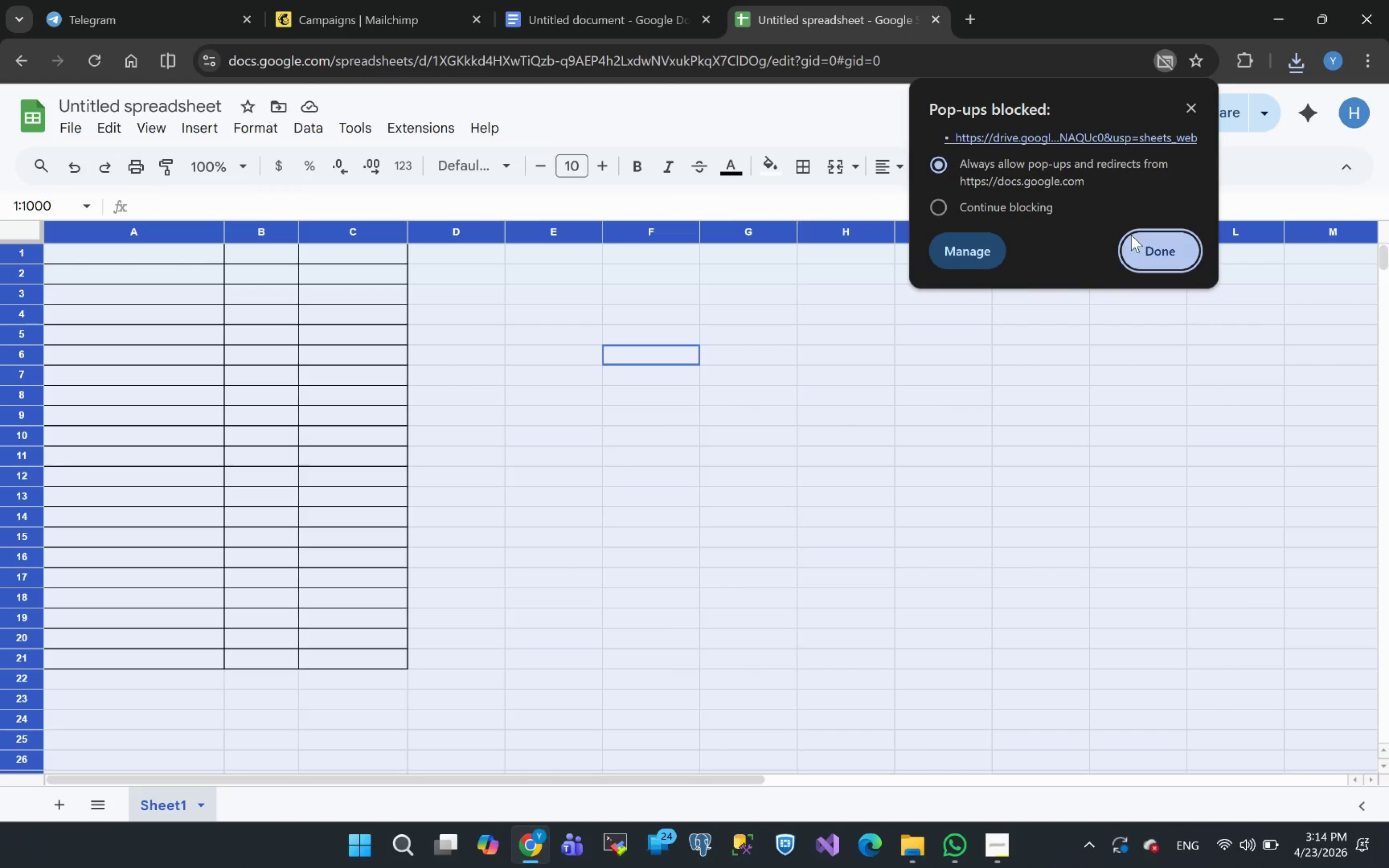 
left_click([1131, 235])
 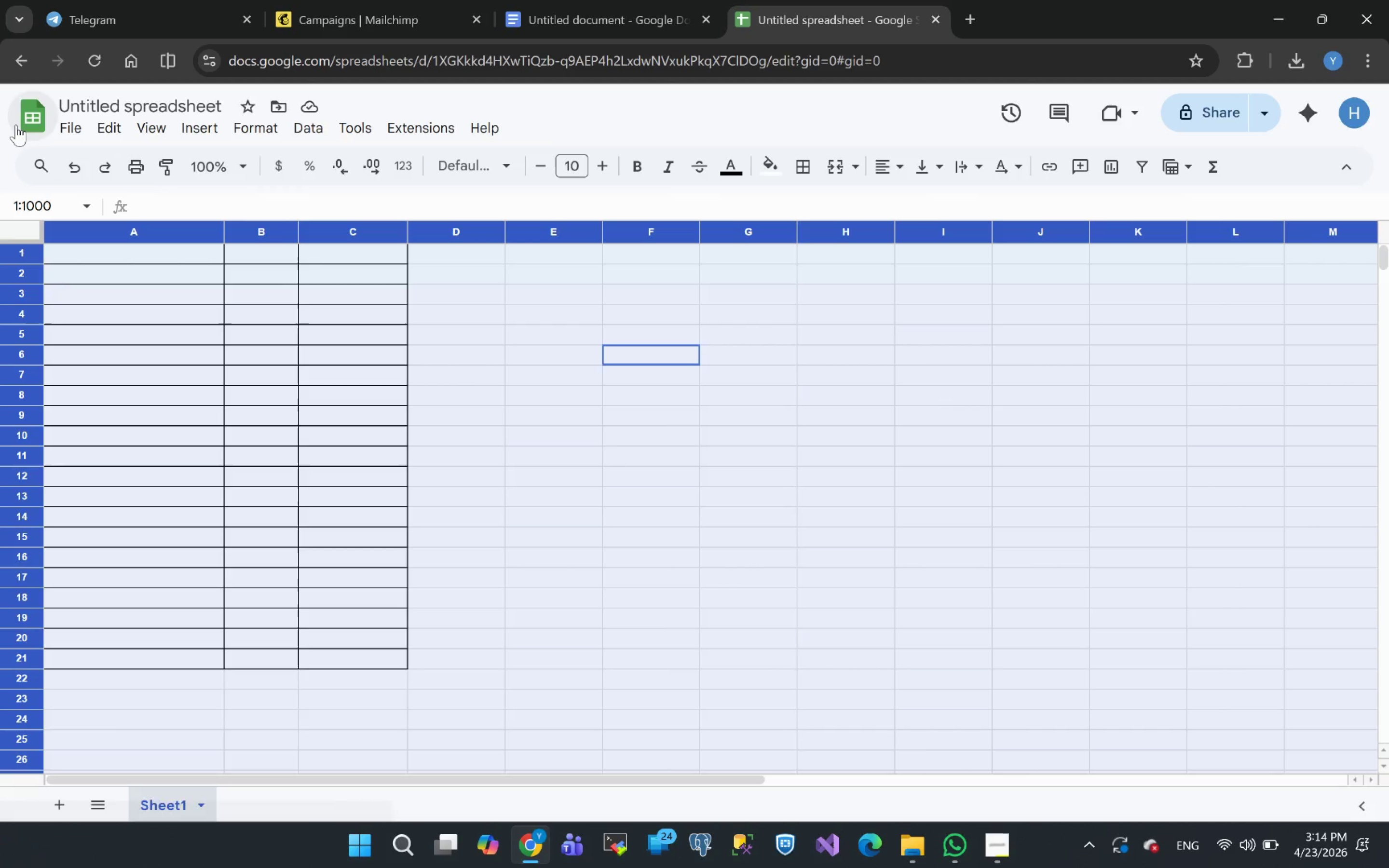 
left_click([63, 123])
 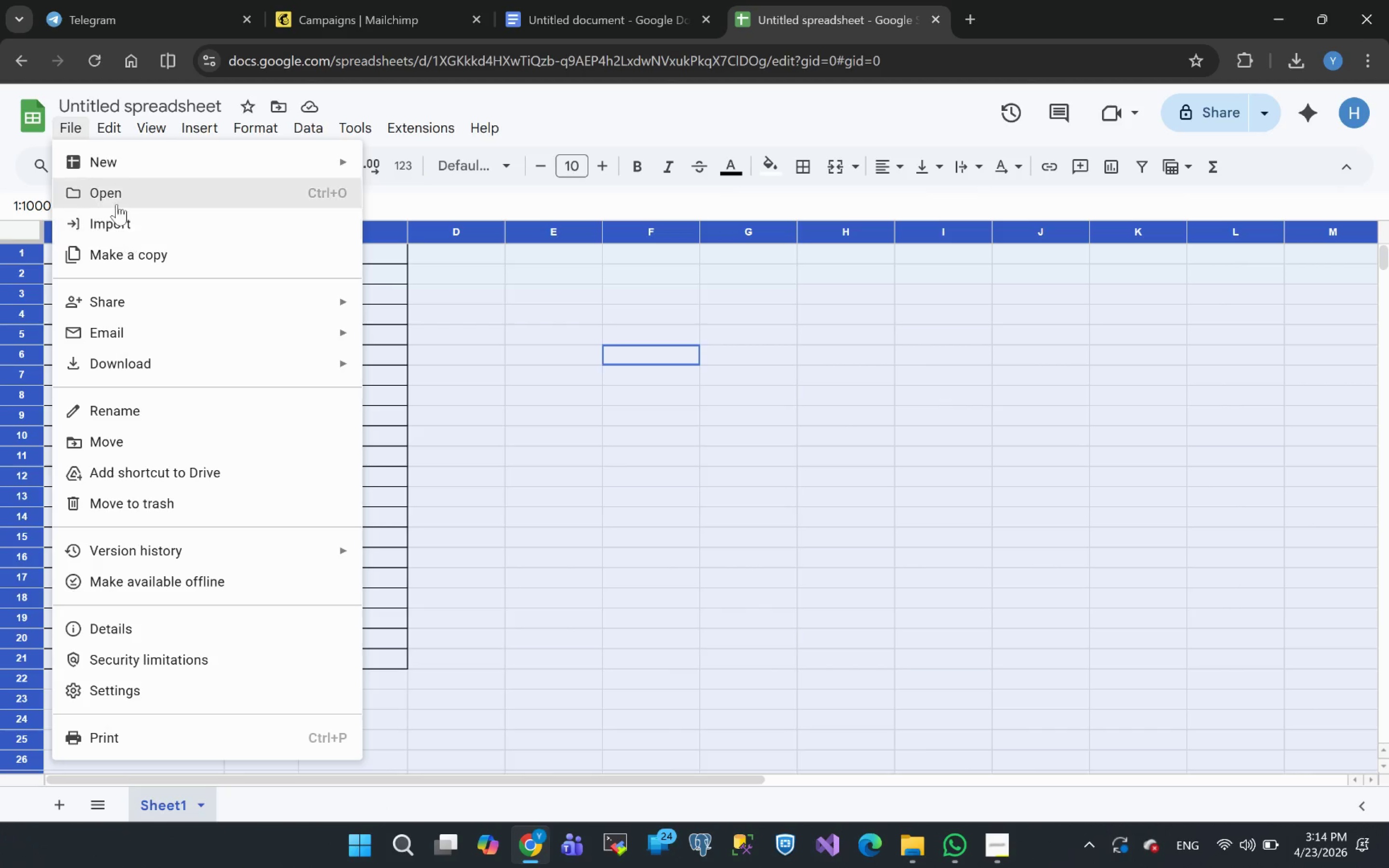 
left_click([112, 191])
 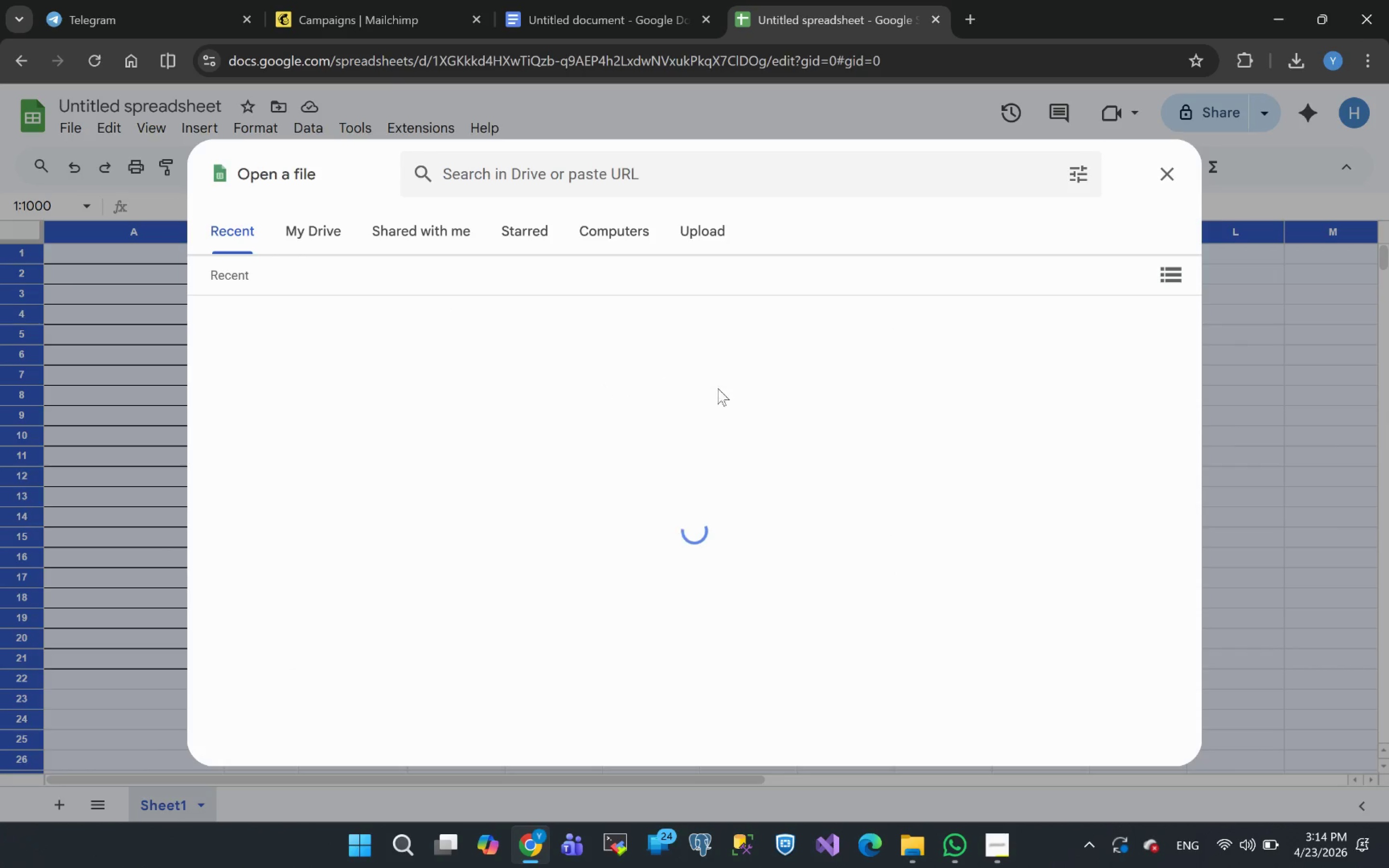 
left_click([695, 234])
 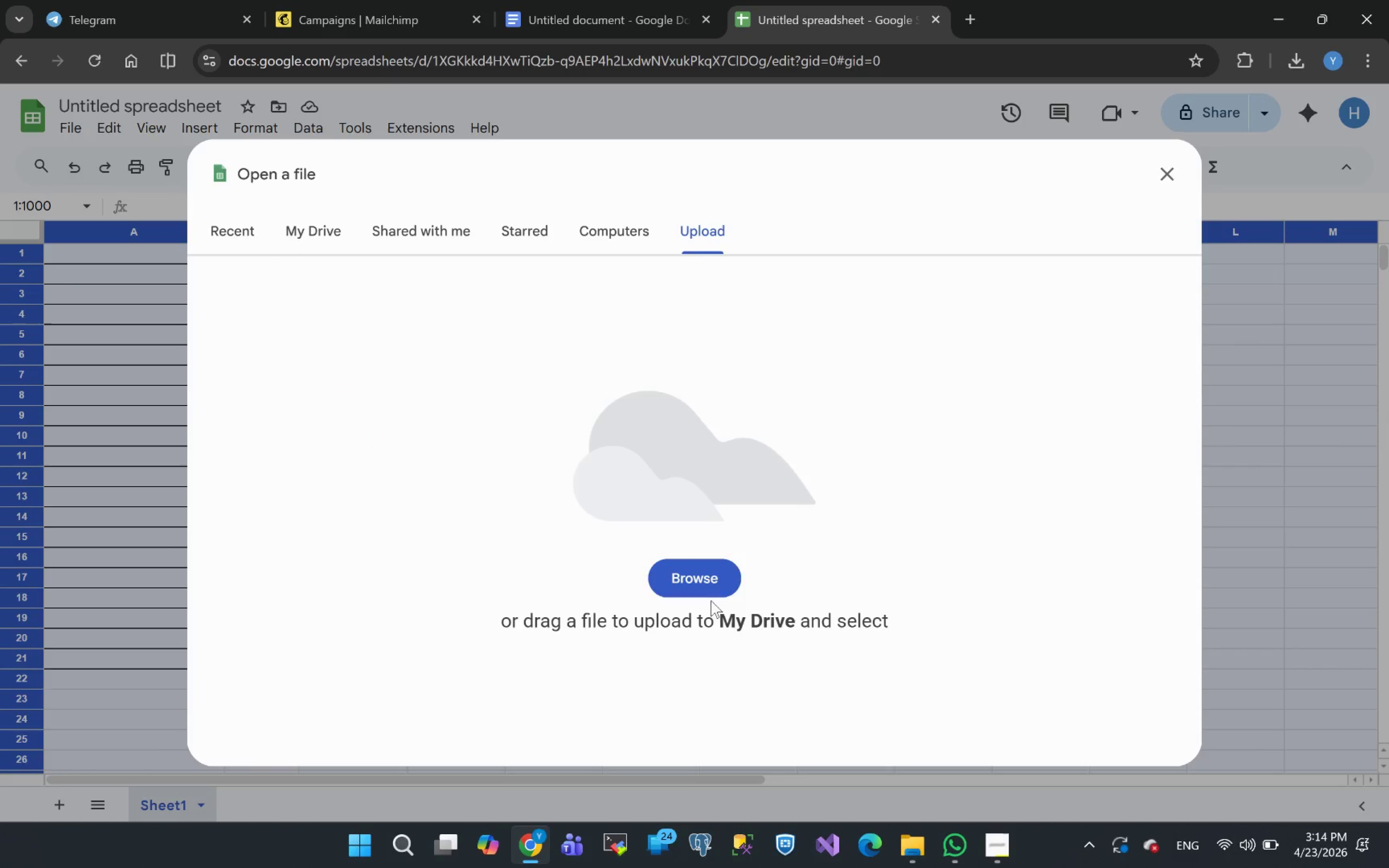 
left_click([704, 587])
 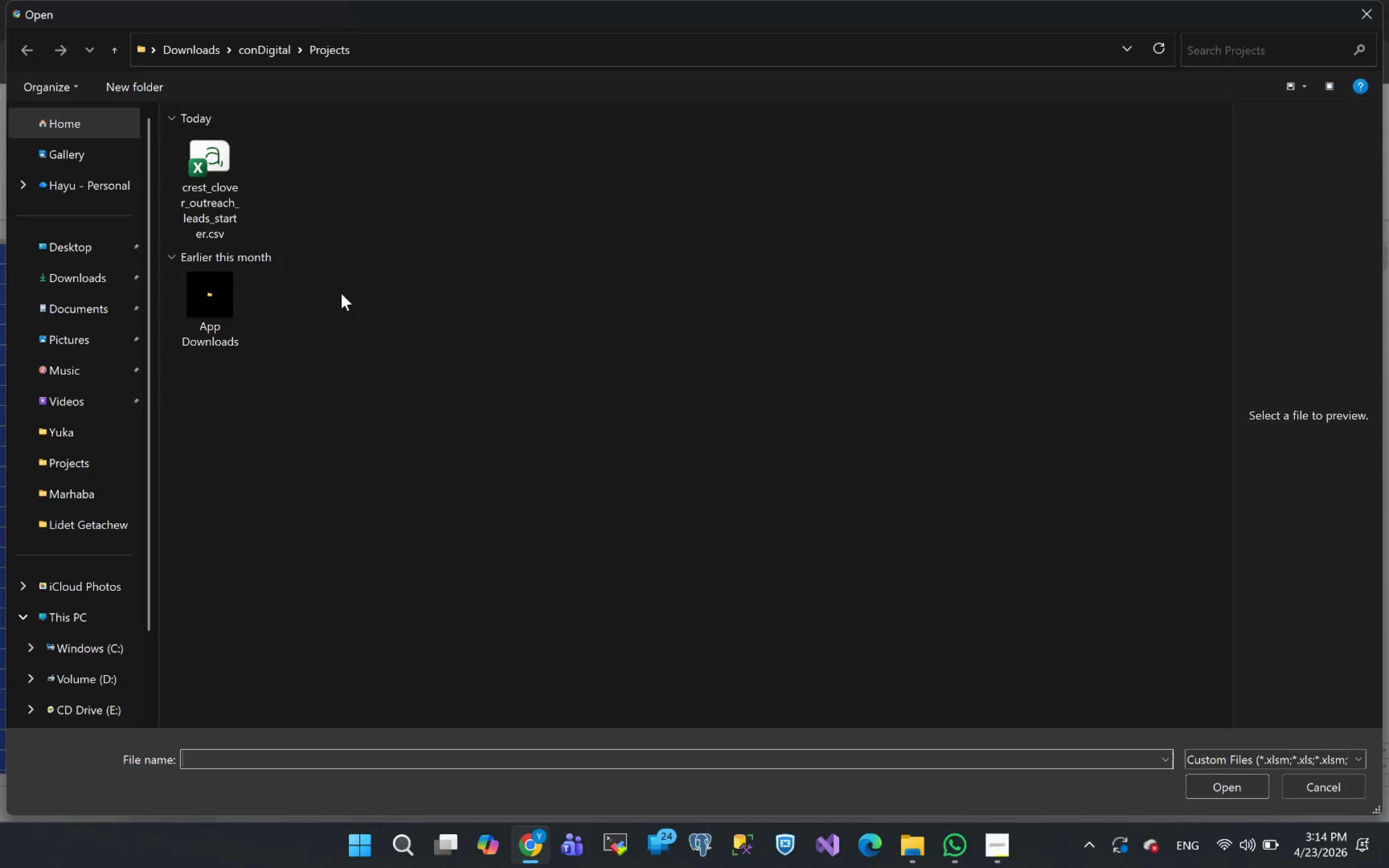 
left_click([218, 172])
 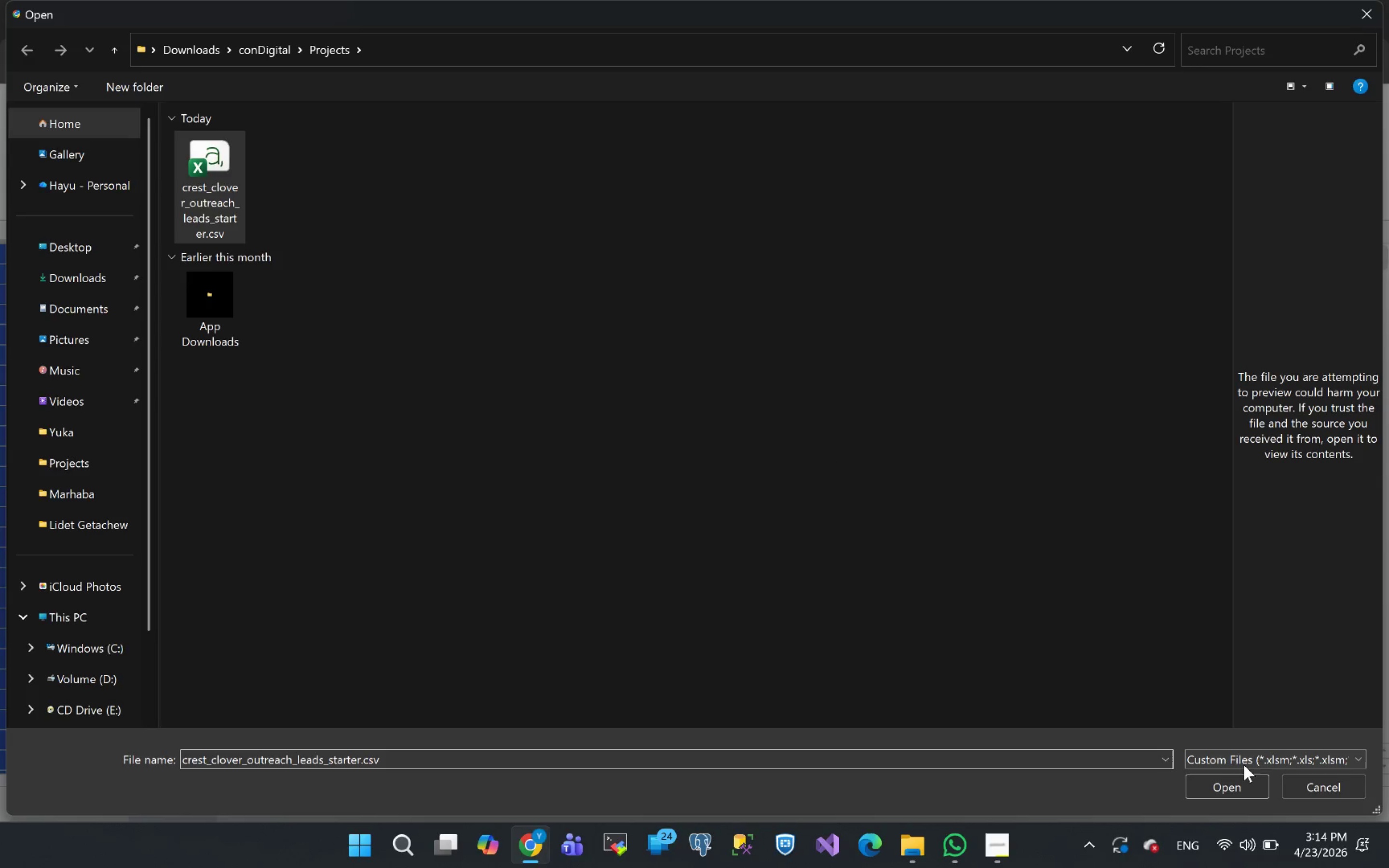 
left_click([1226, 779])
 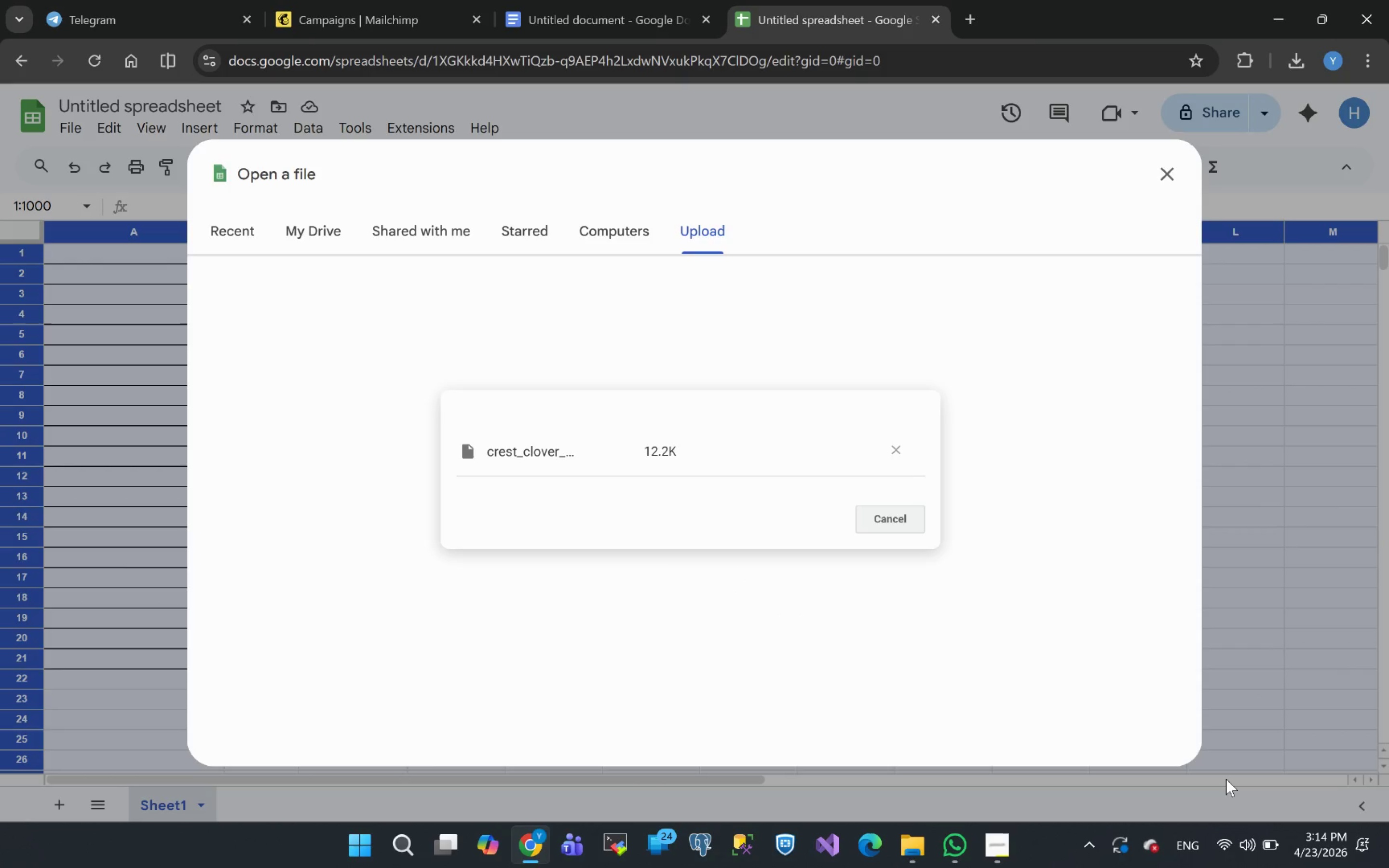 
wait(8.33)
 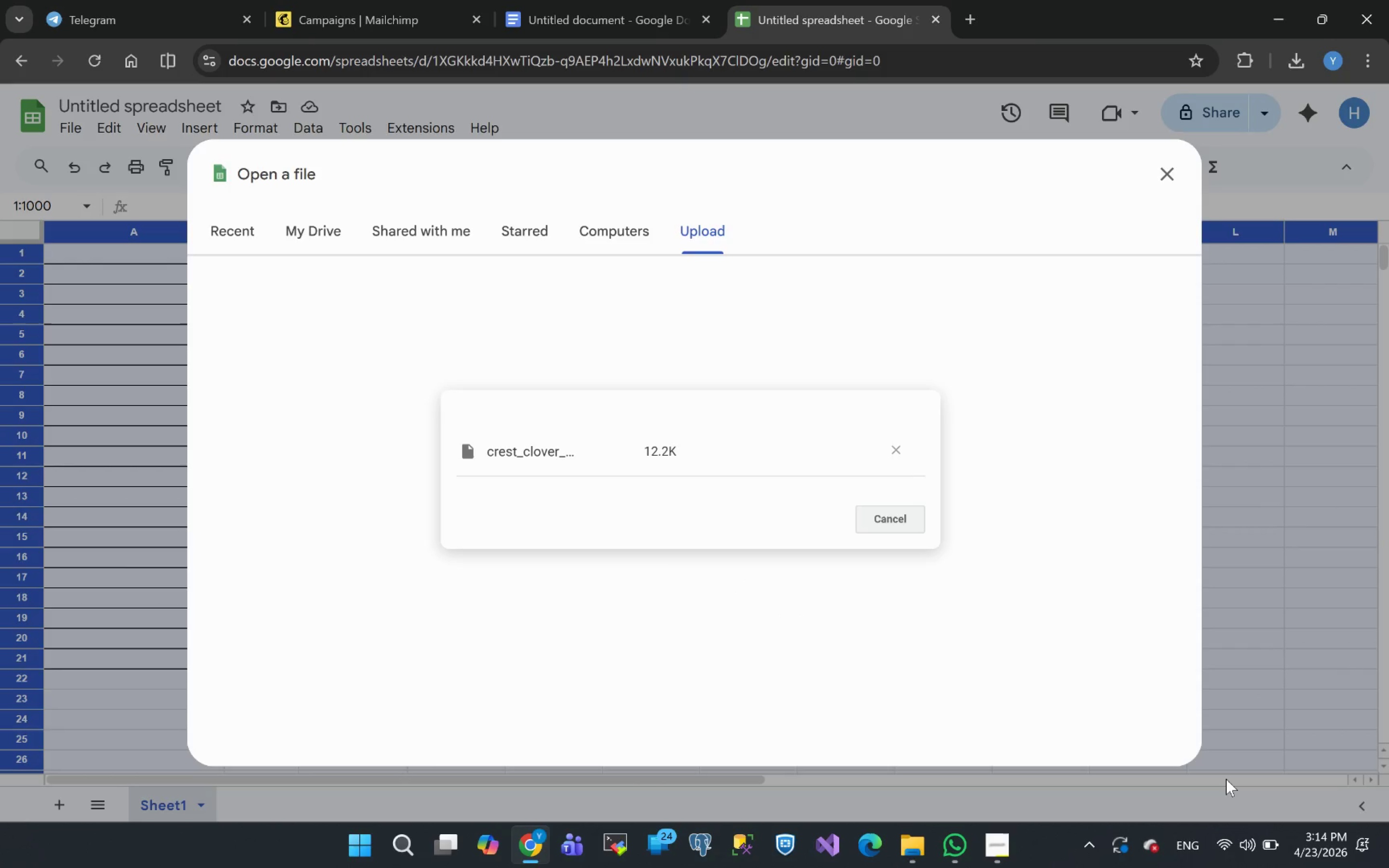 
left_click([928, 22])
 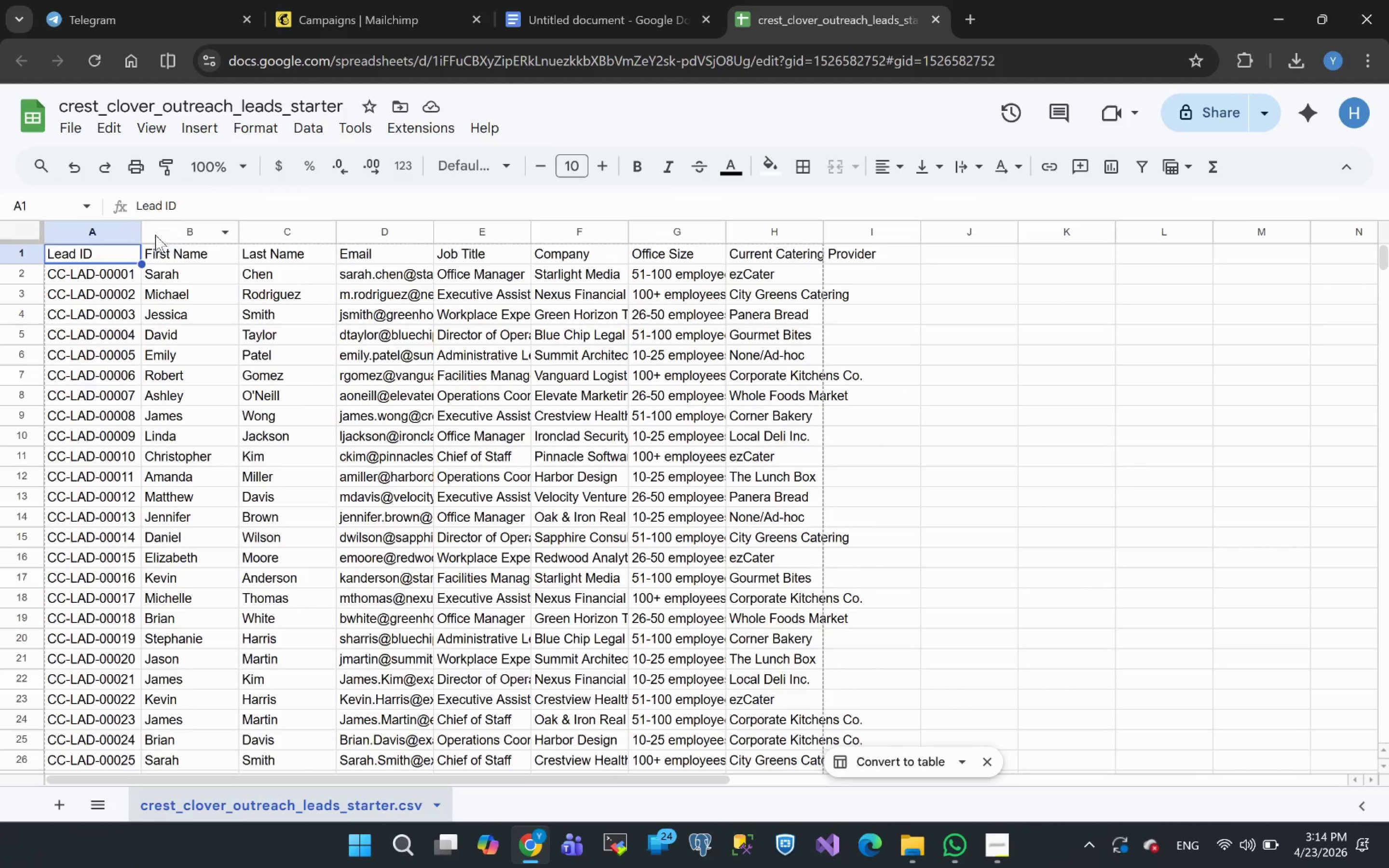 
double_click([141, 232])
 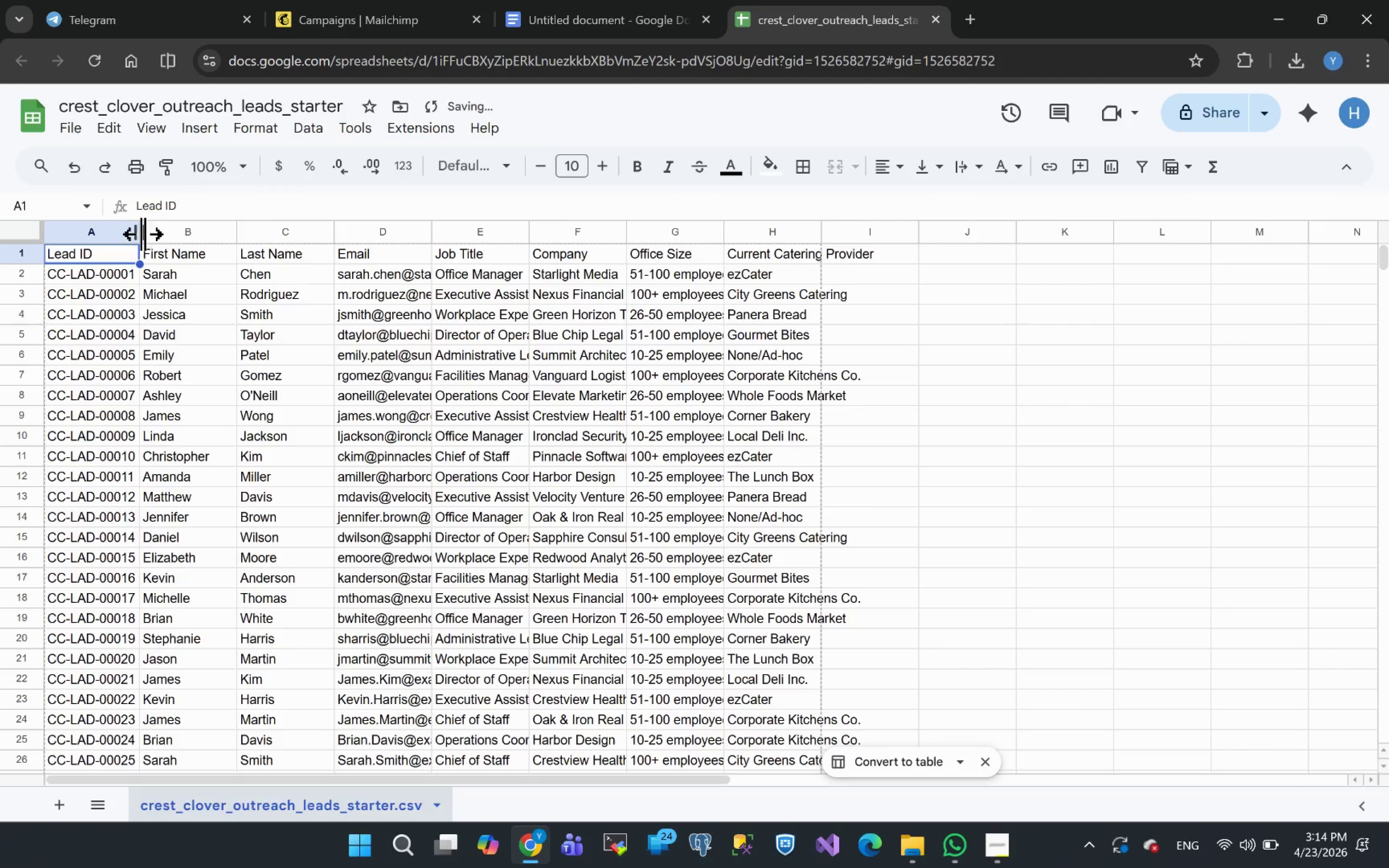 
double_click([138, 233])
 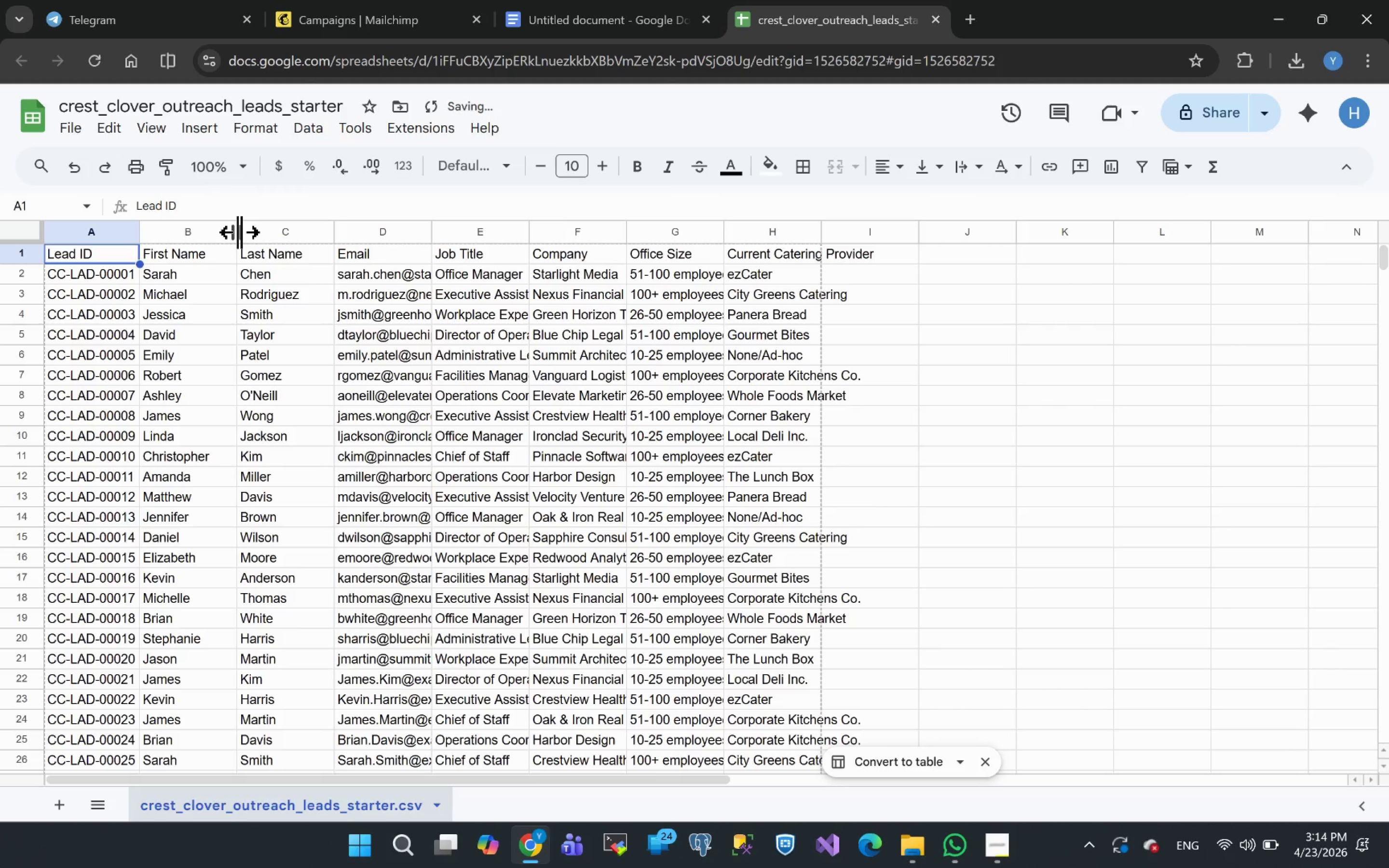 
double_click([239, 231])
 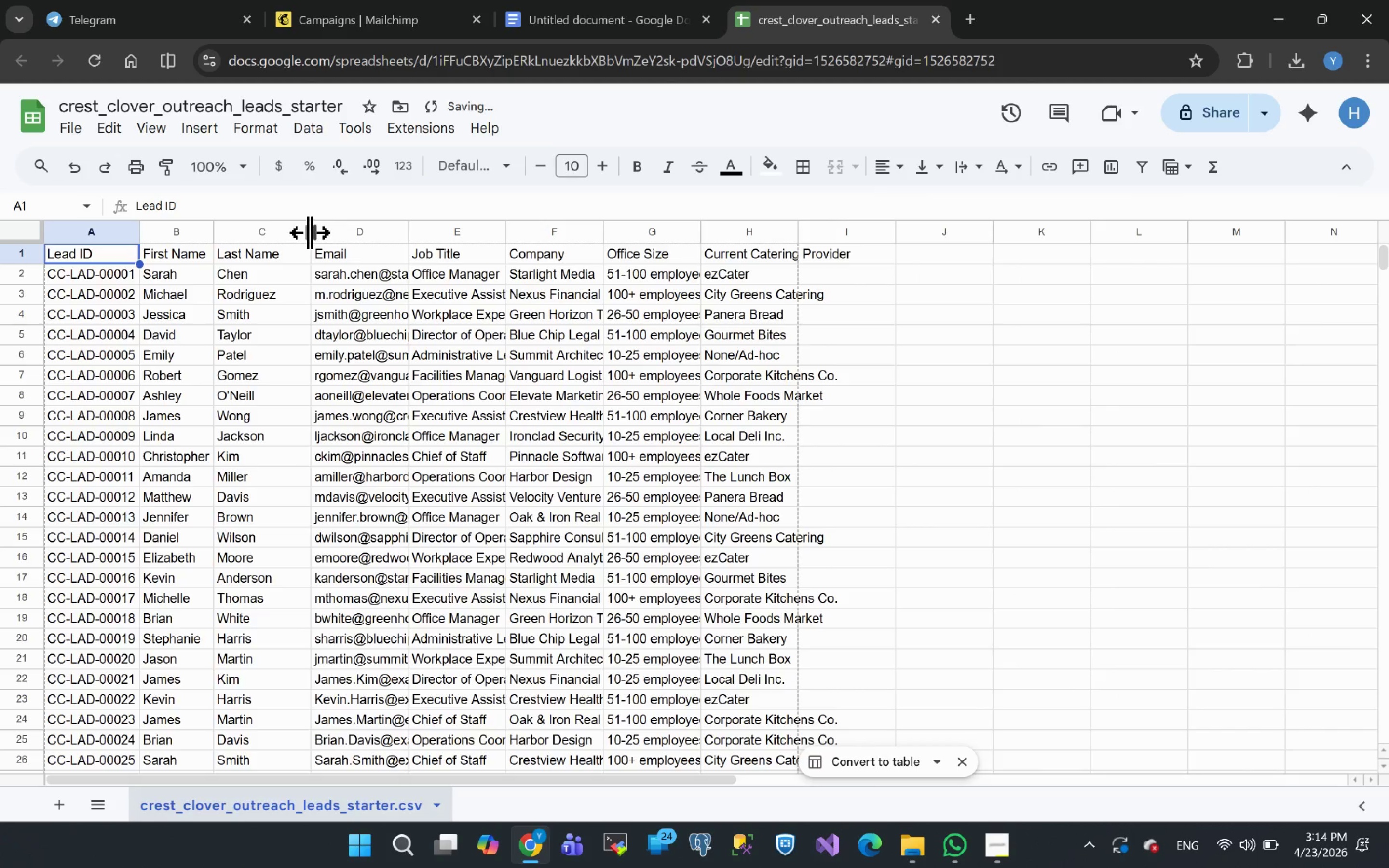 
double_click([309, 232])
 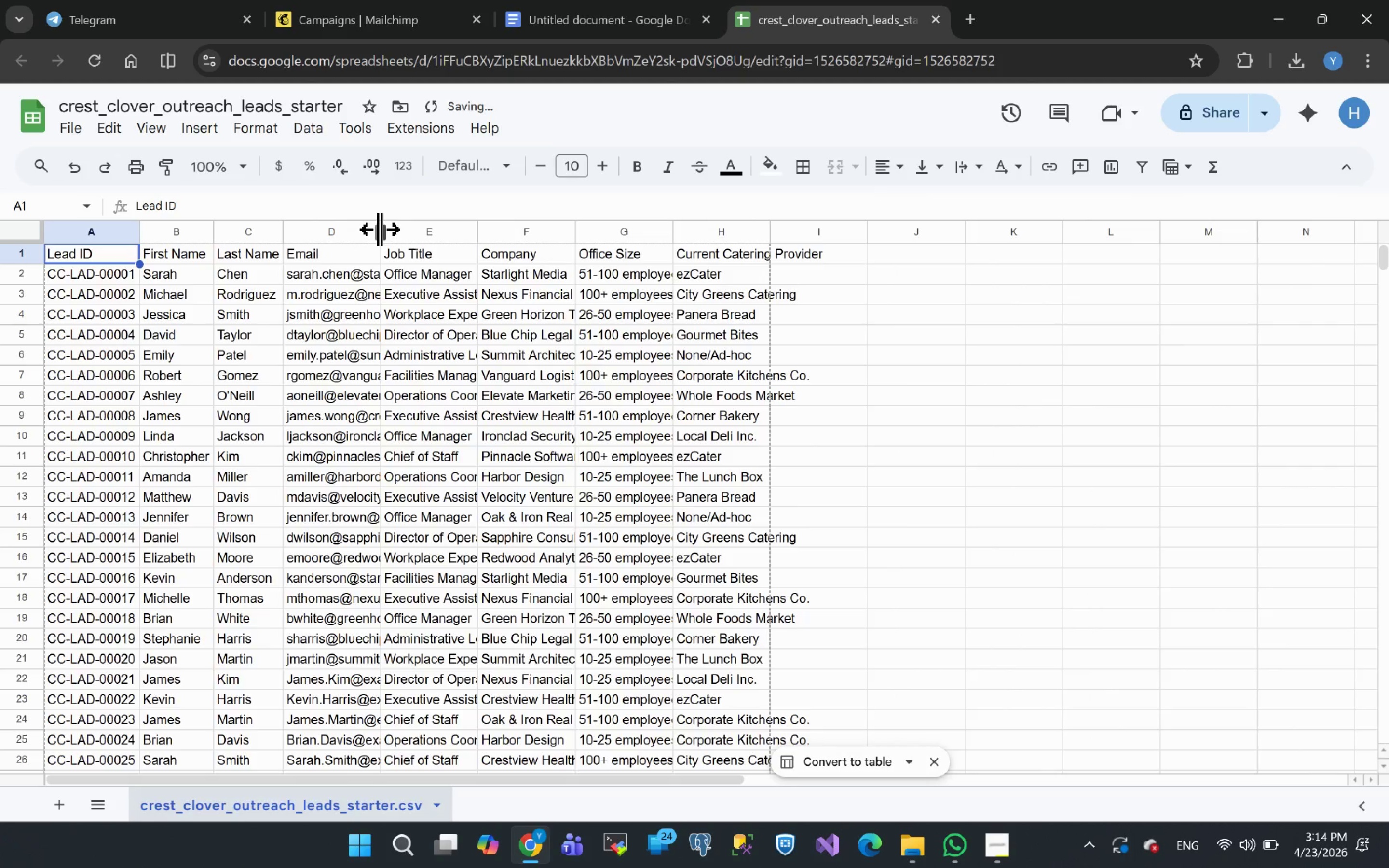 
double_click([379, 229])
 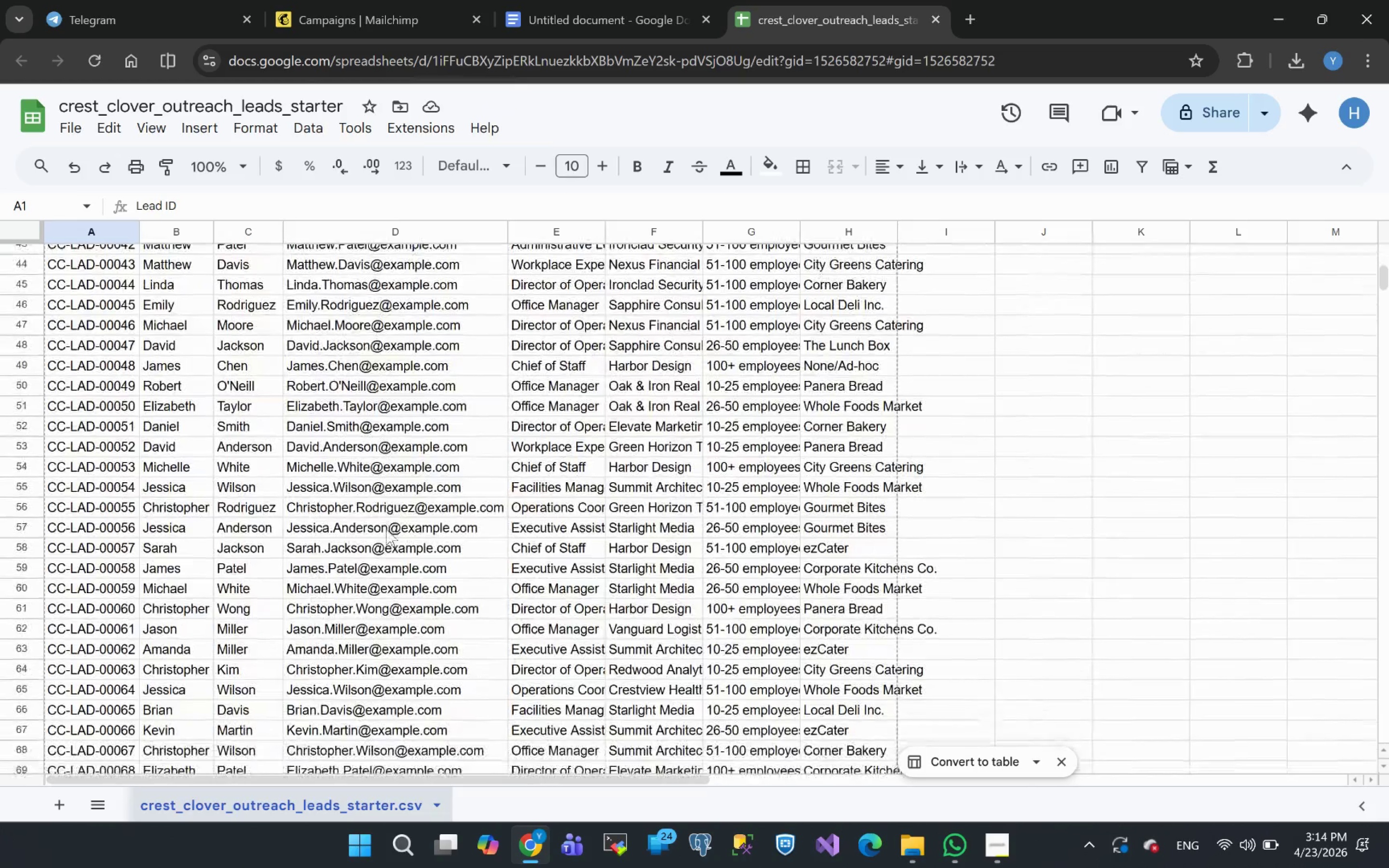 
wait(7.9)
 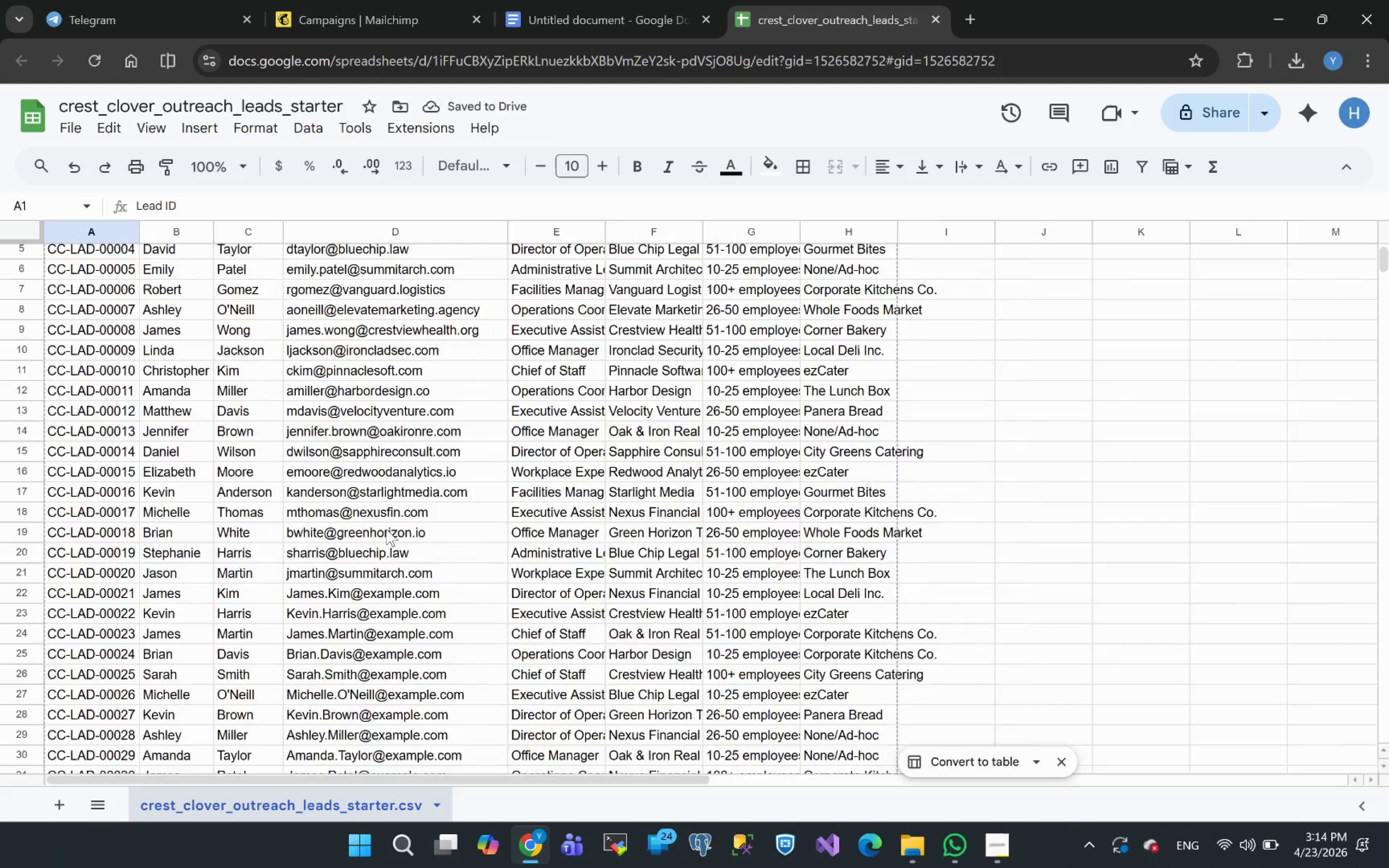 
mouse_move([137, 244])
 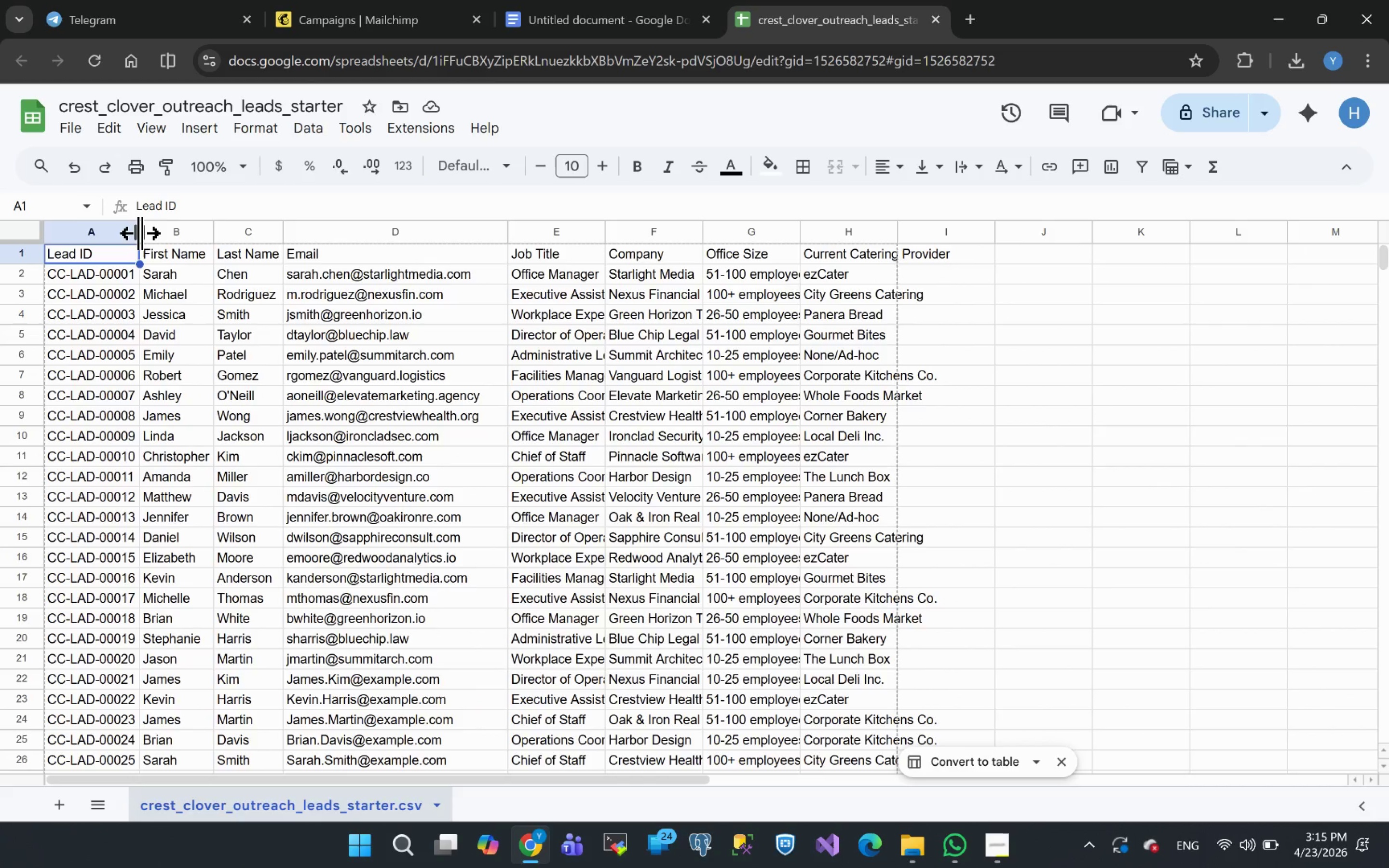 
double_click([139, 232])
 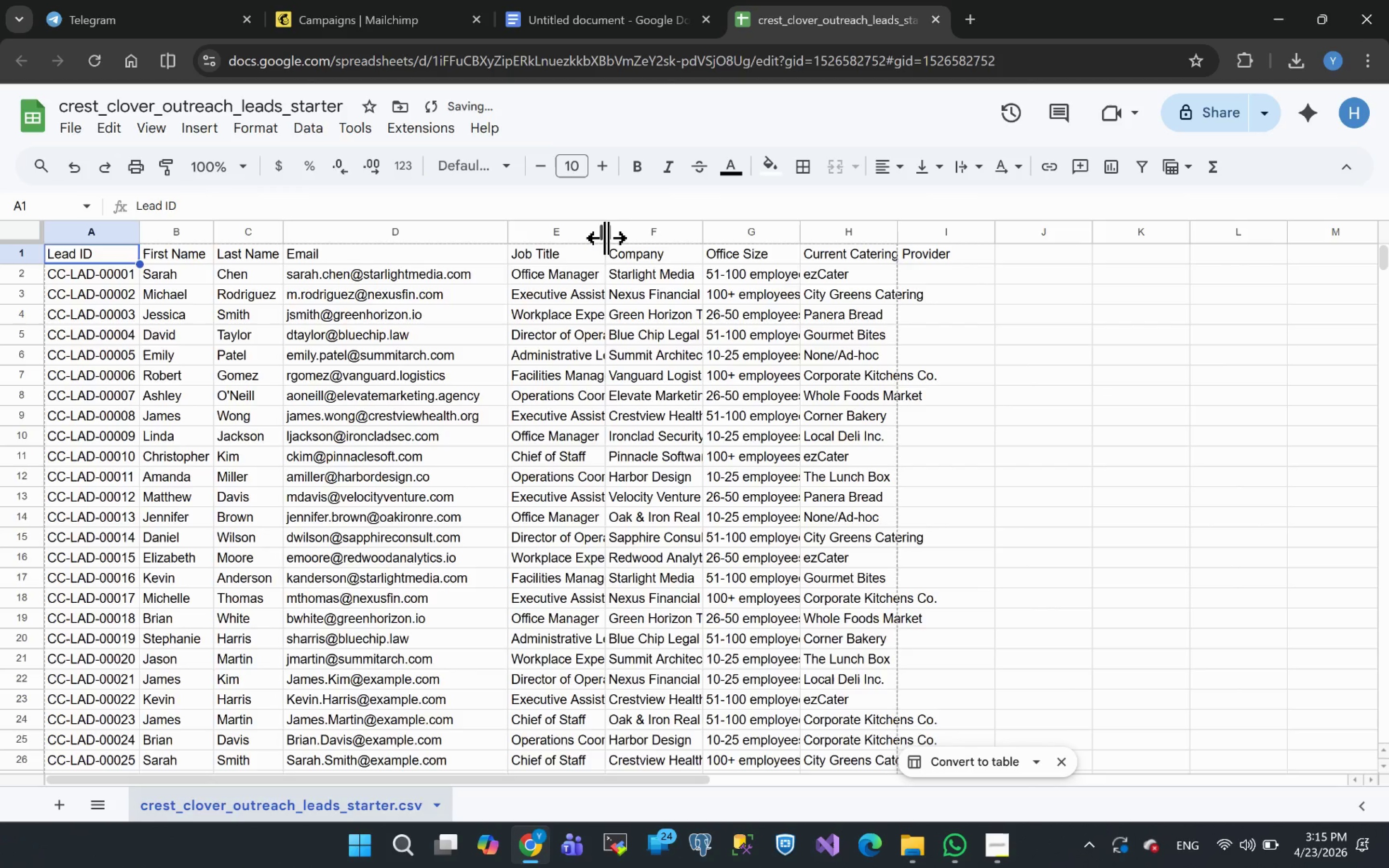 
double_click([606, 237])
 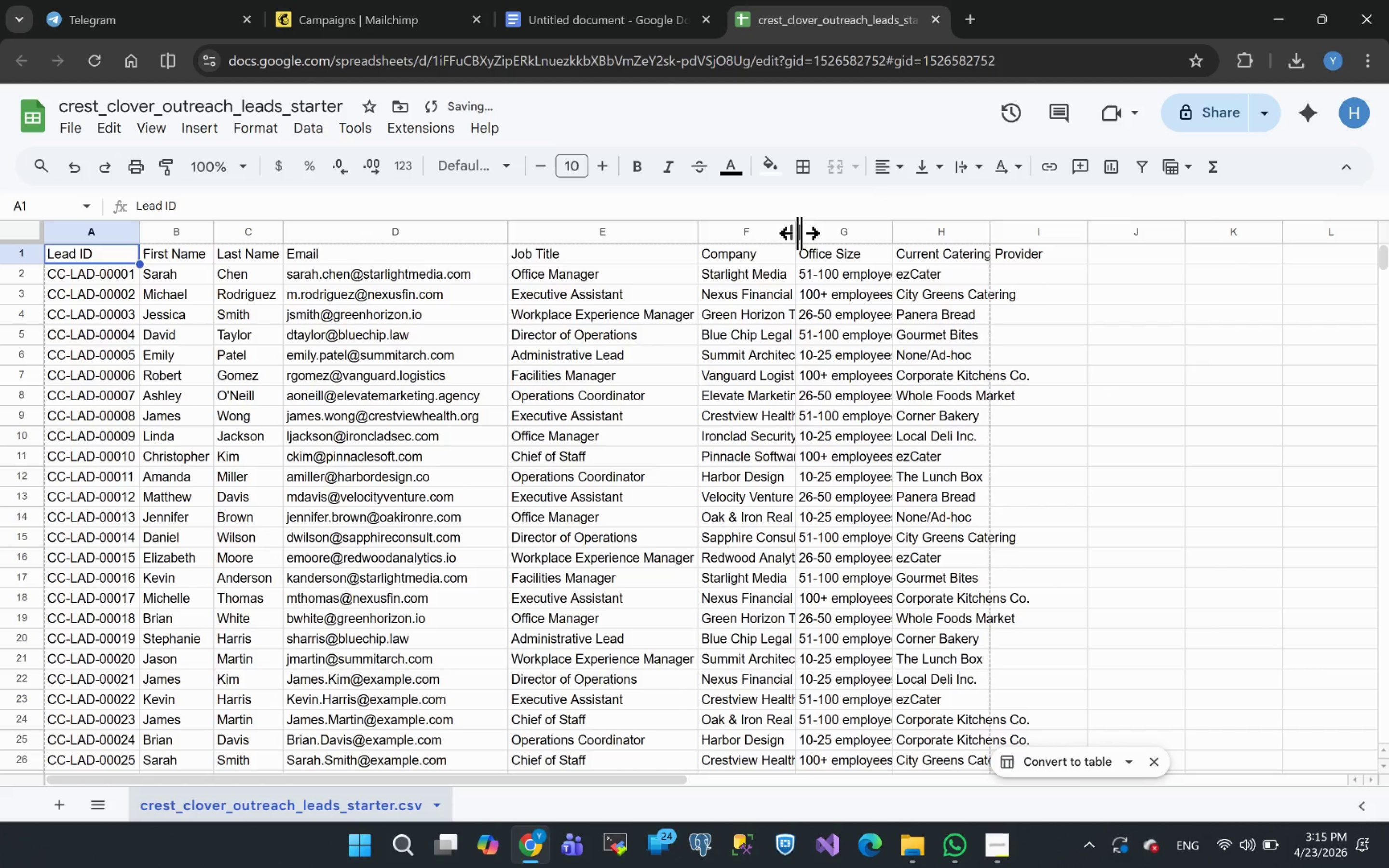 
double_click([799, 232])
 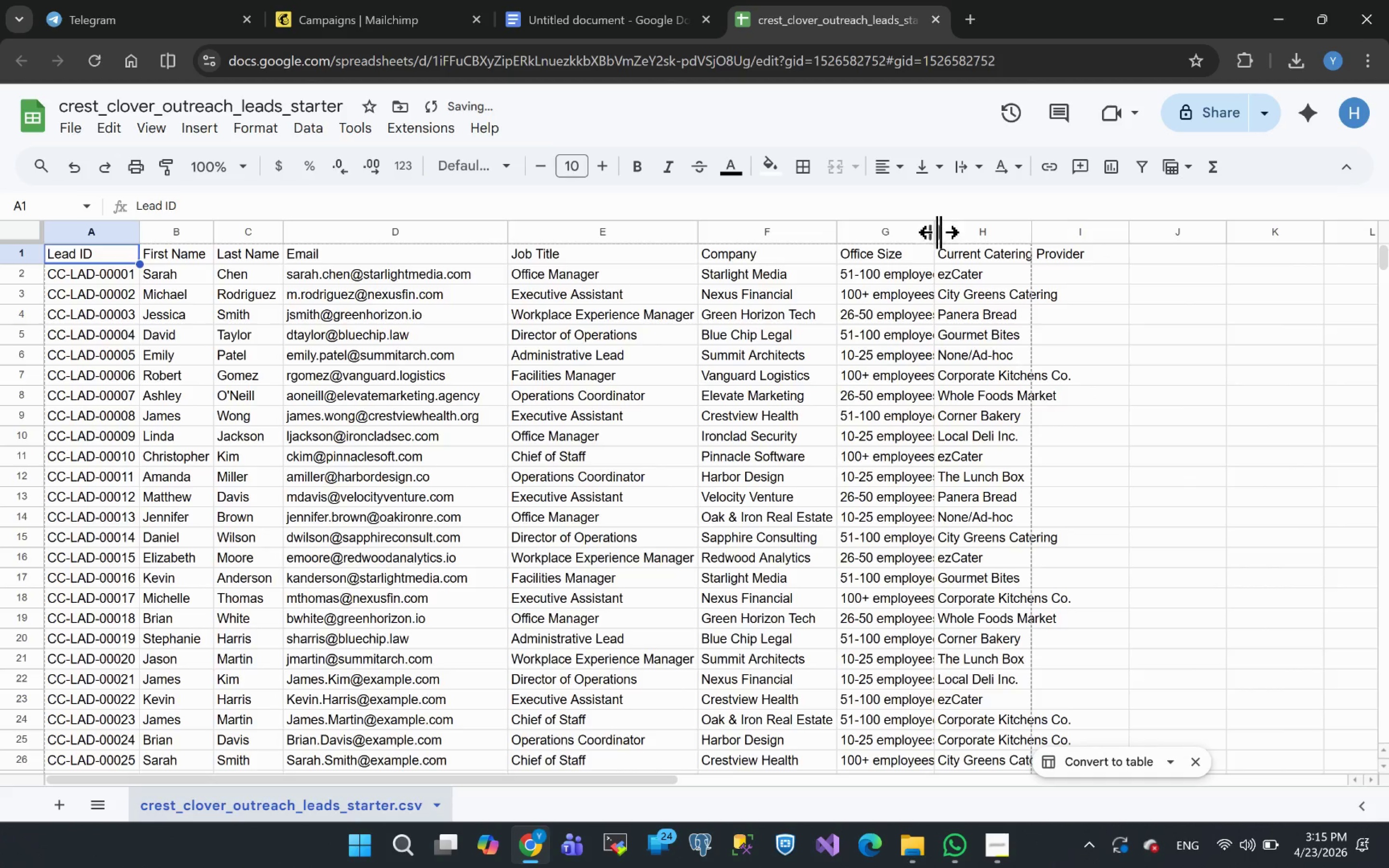 
double_click([939, 231])
 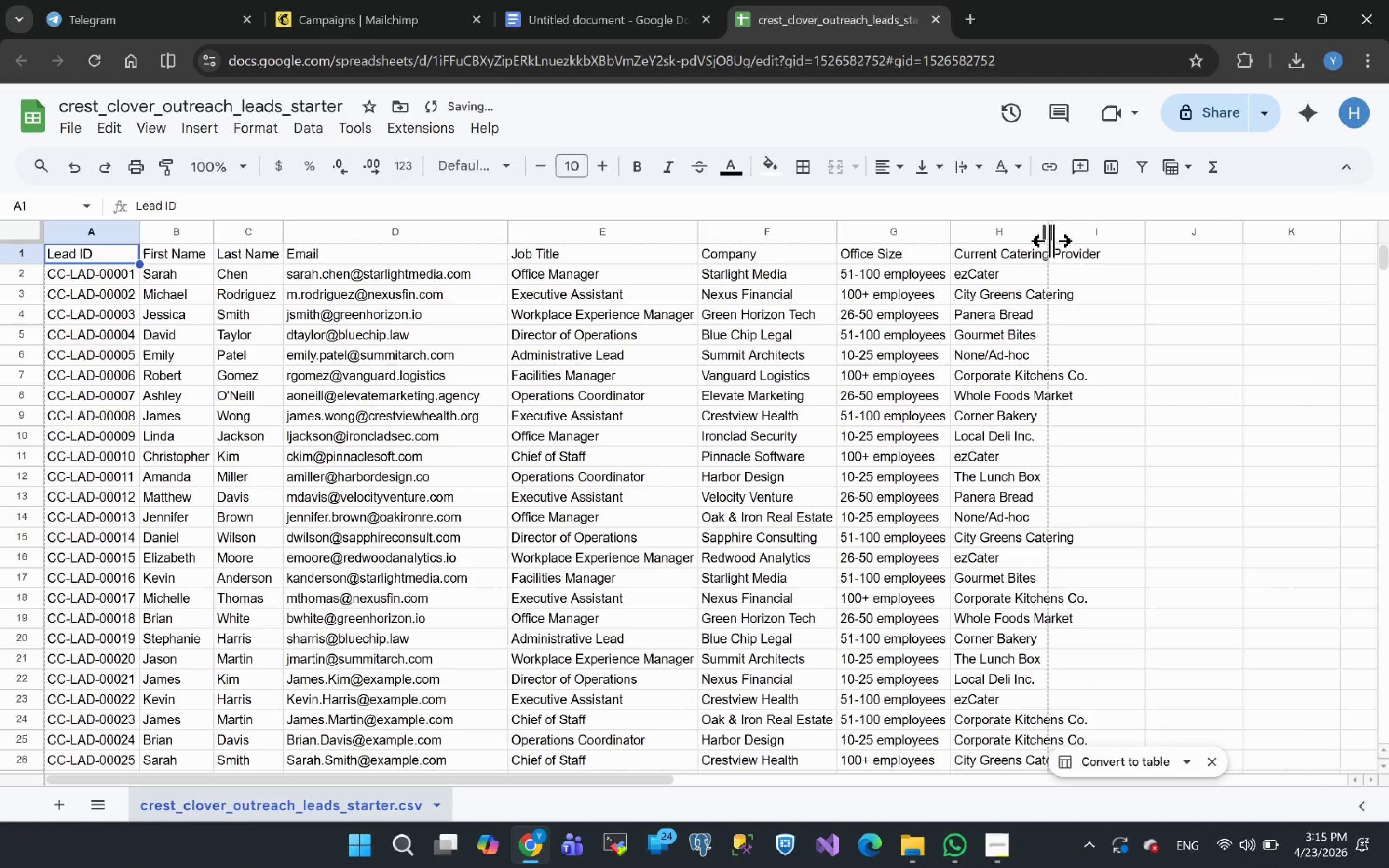 
double_click([1051, 240])
 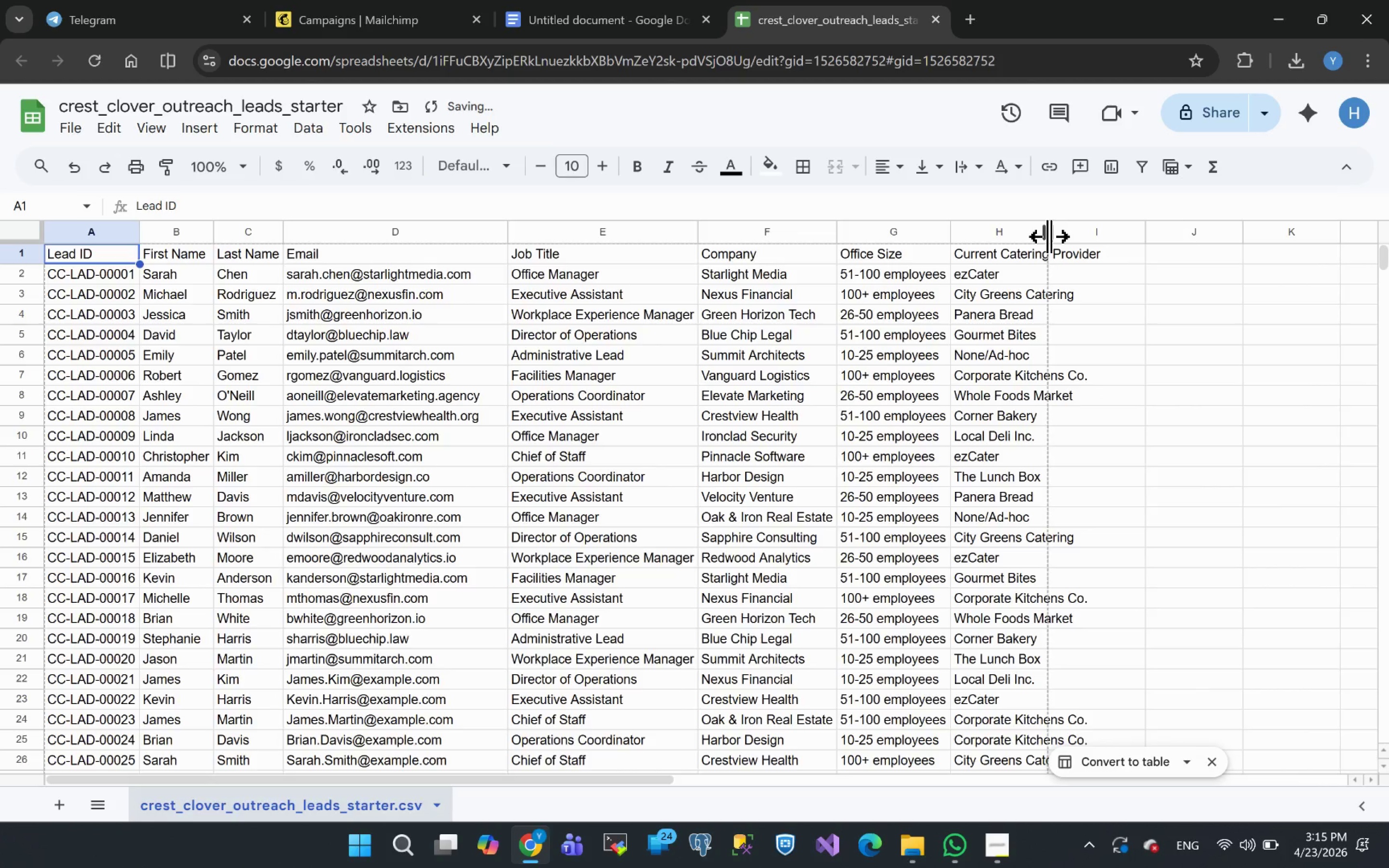 
double_click([1049, 236])
 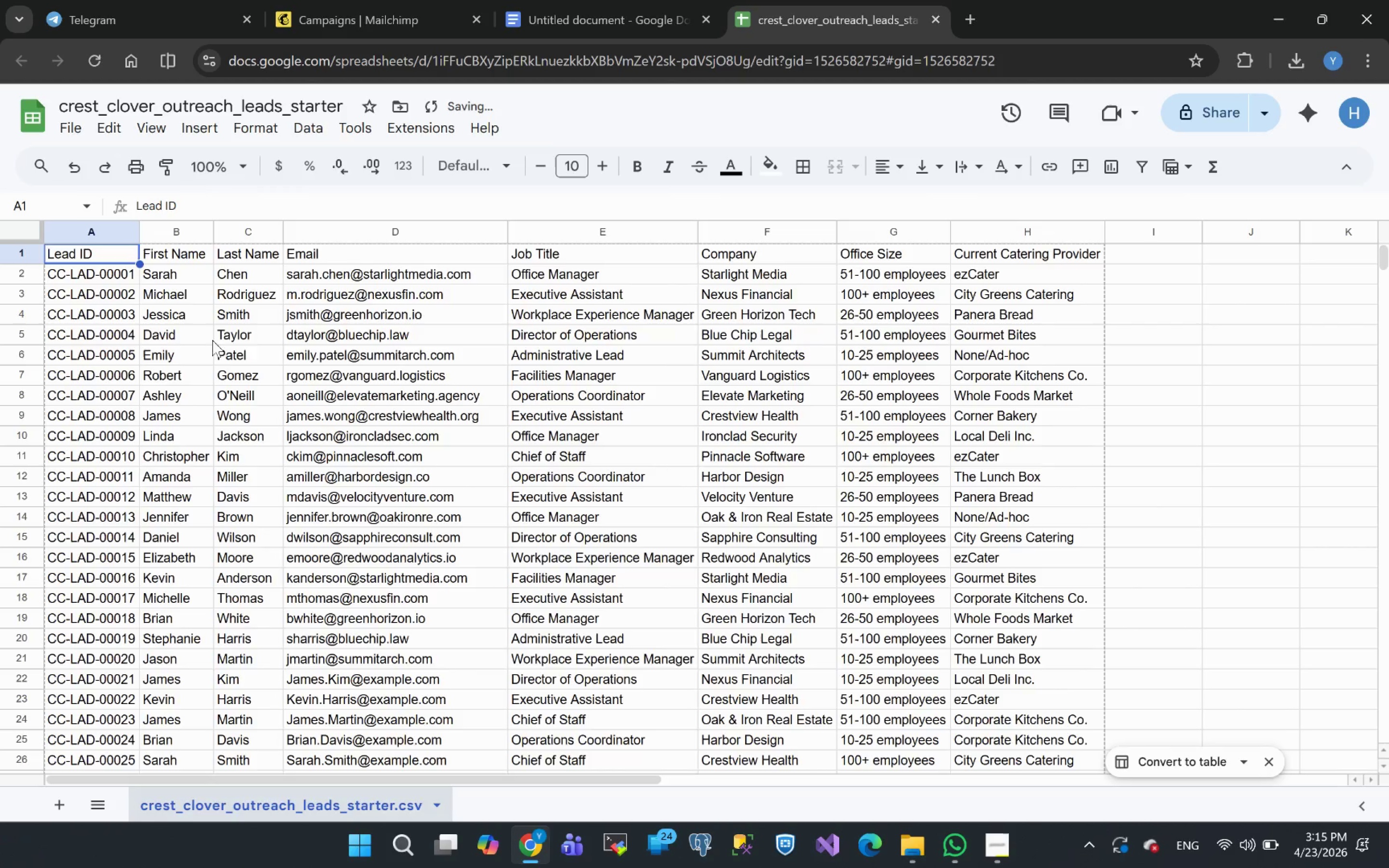 
left_click([244, 371])
 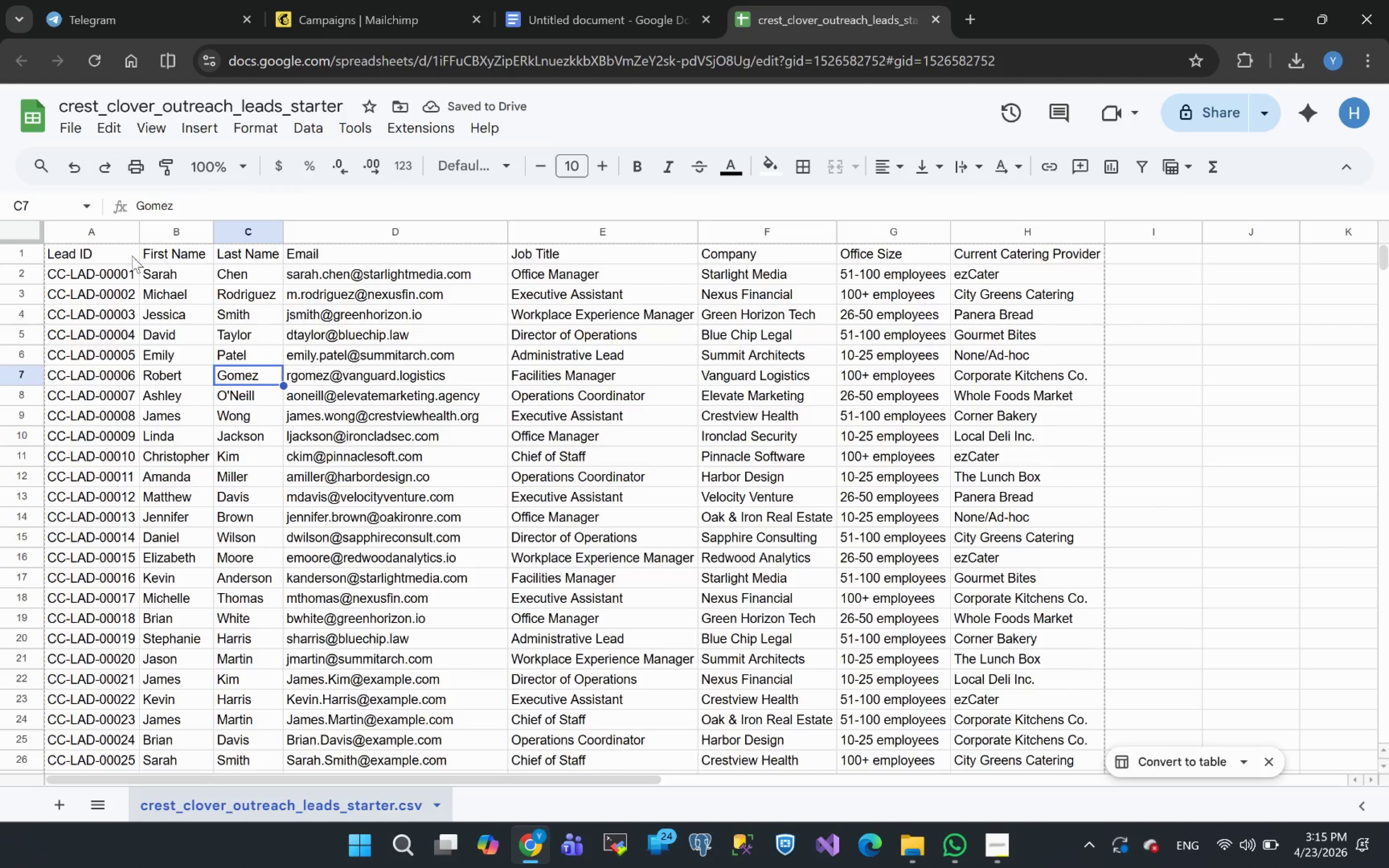 
left_click_drag(start_coordinate=[95, 257], to_coordinate=[1049, 252])
 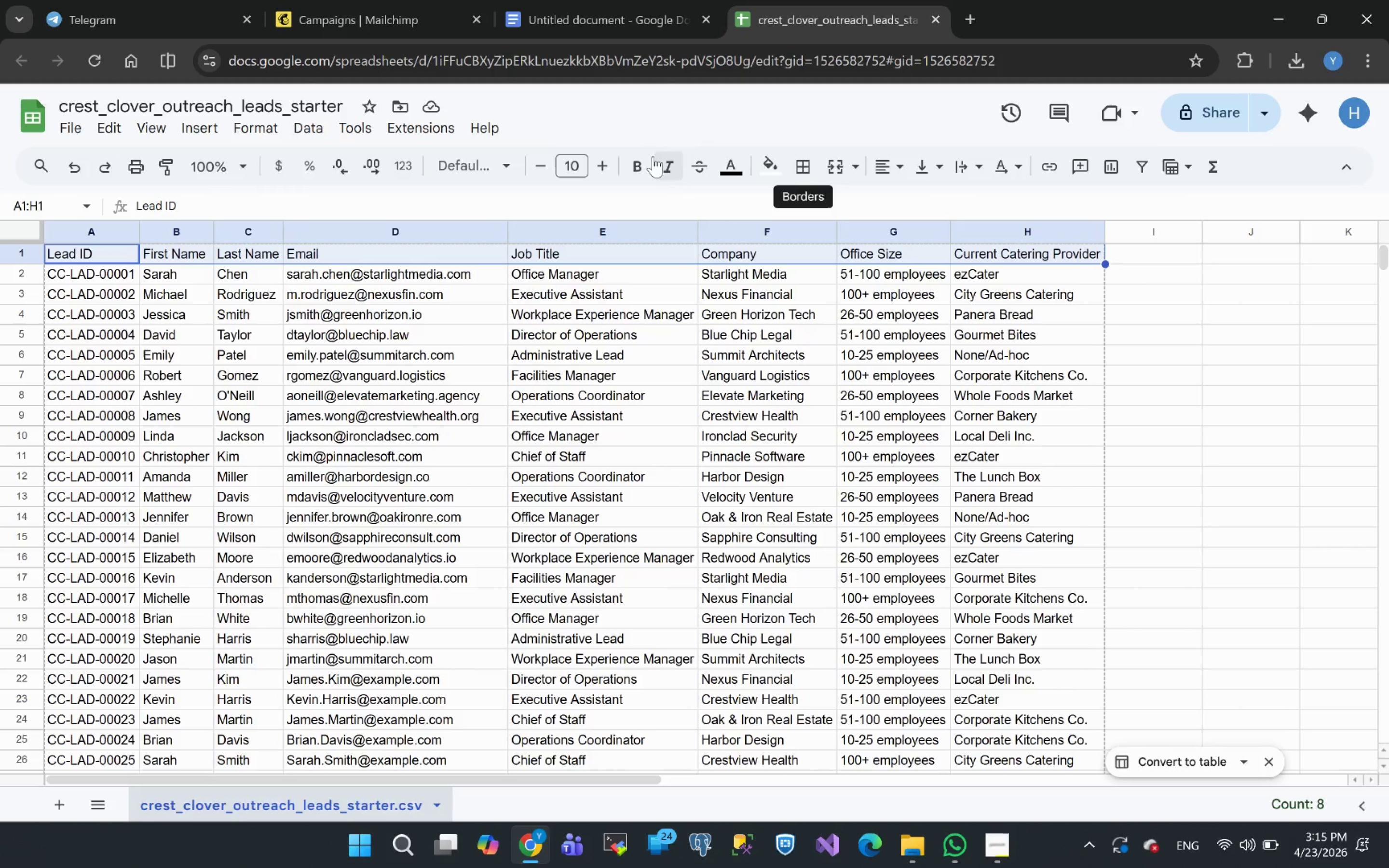 
left_click([641, 165])
 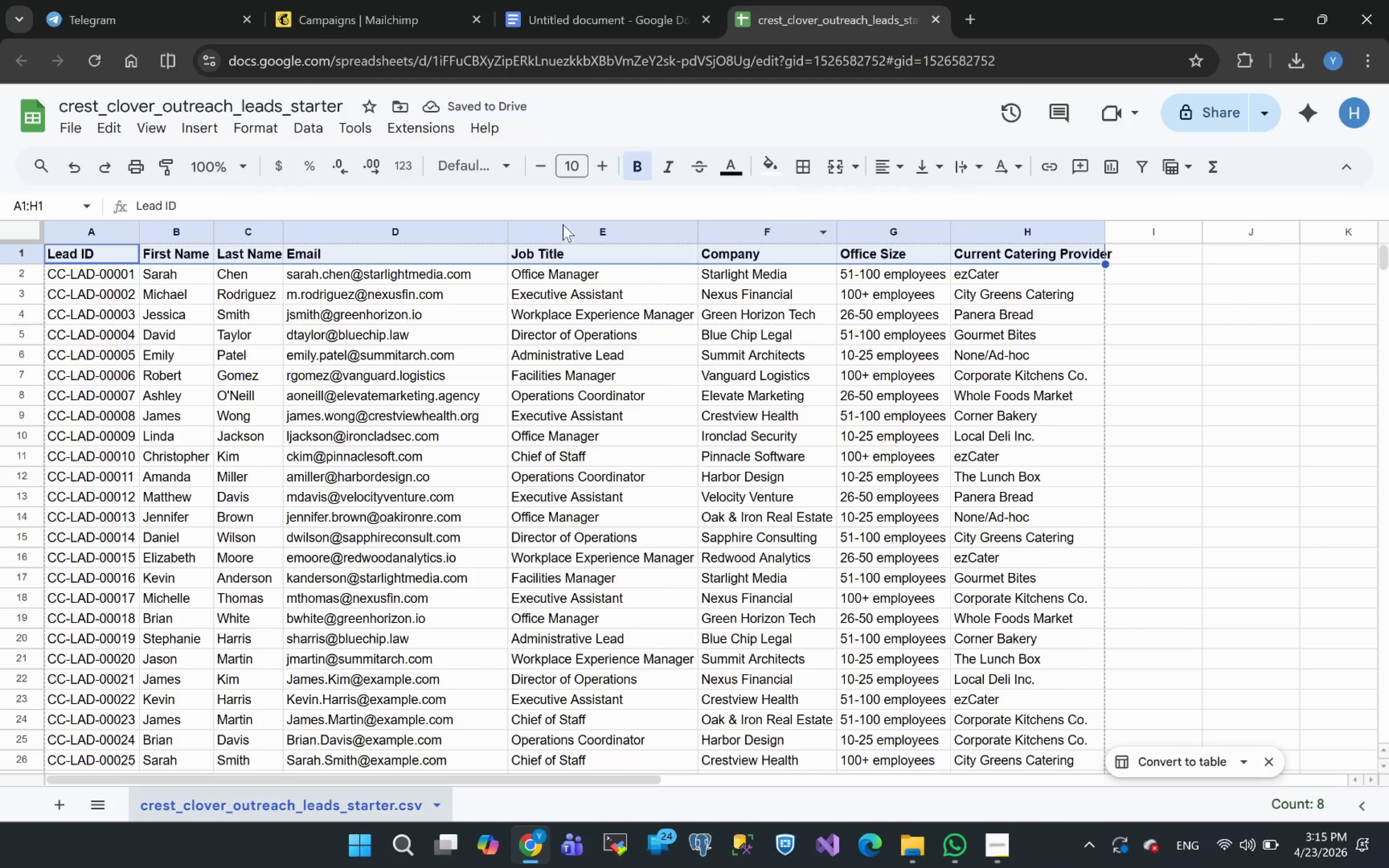 
left_click([611, 172])
 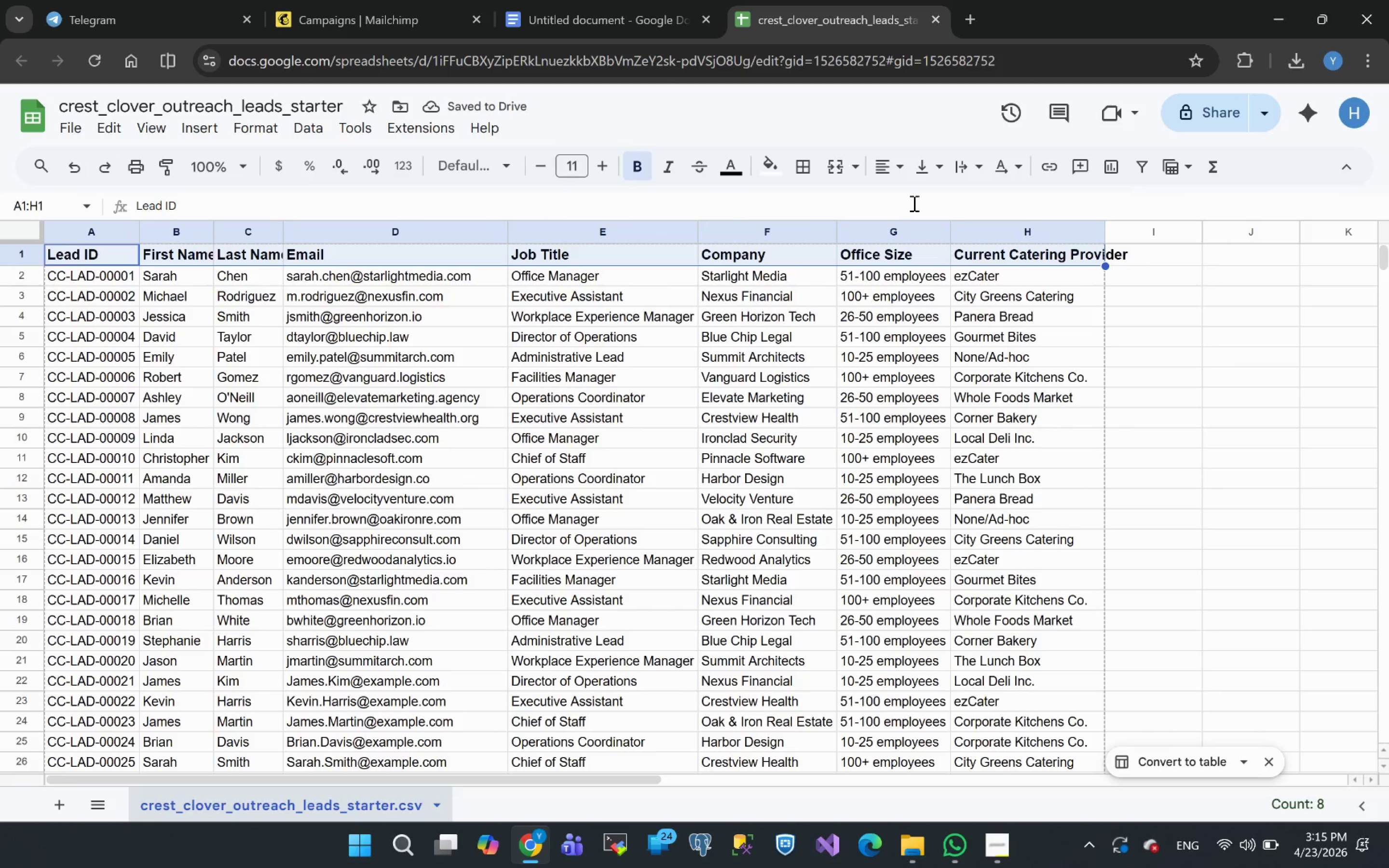 
left_click([899, 175])
 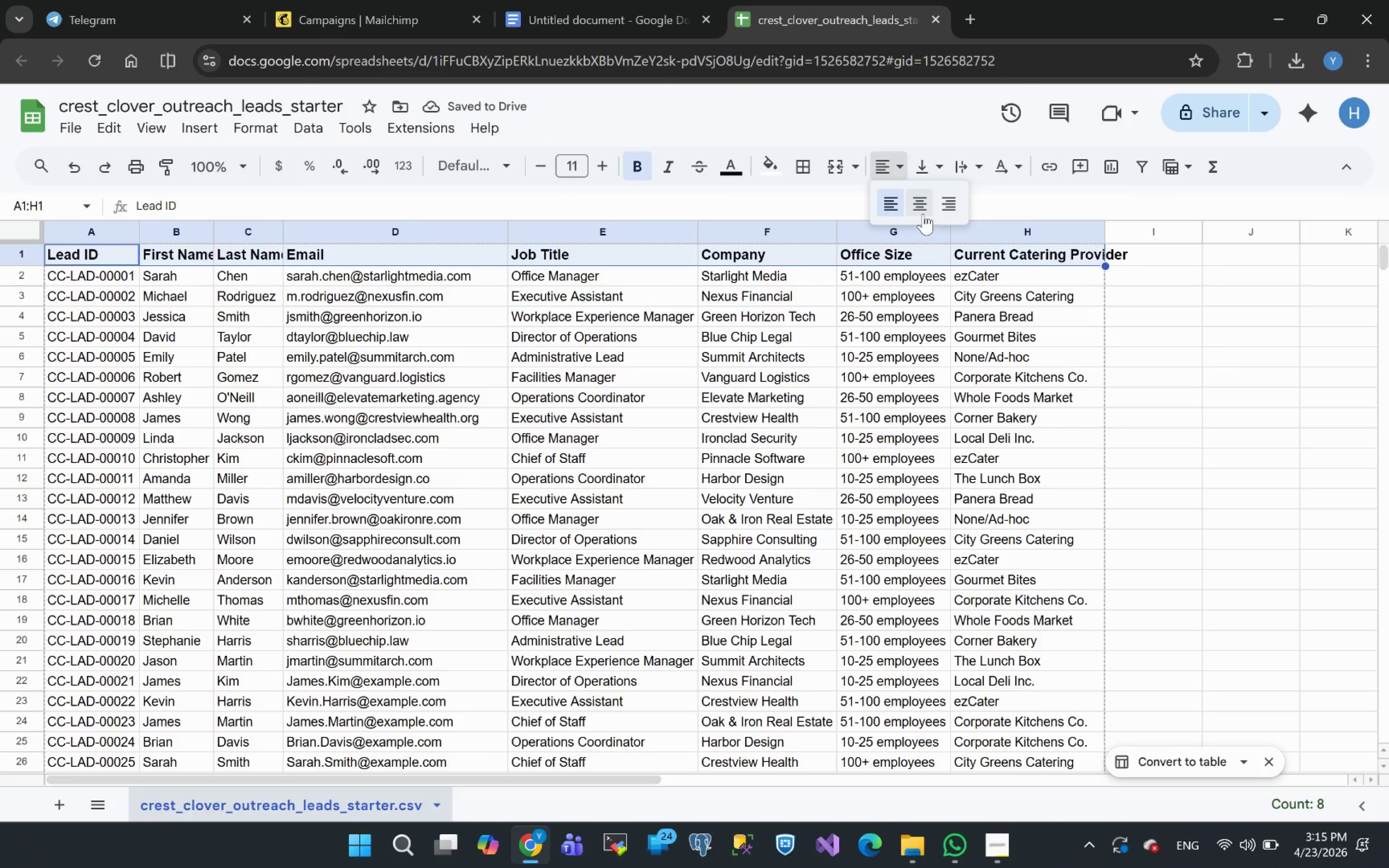 
left_click([922, 210])
 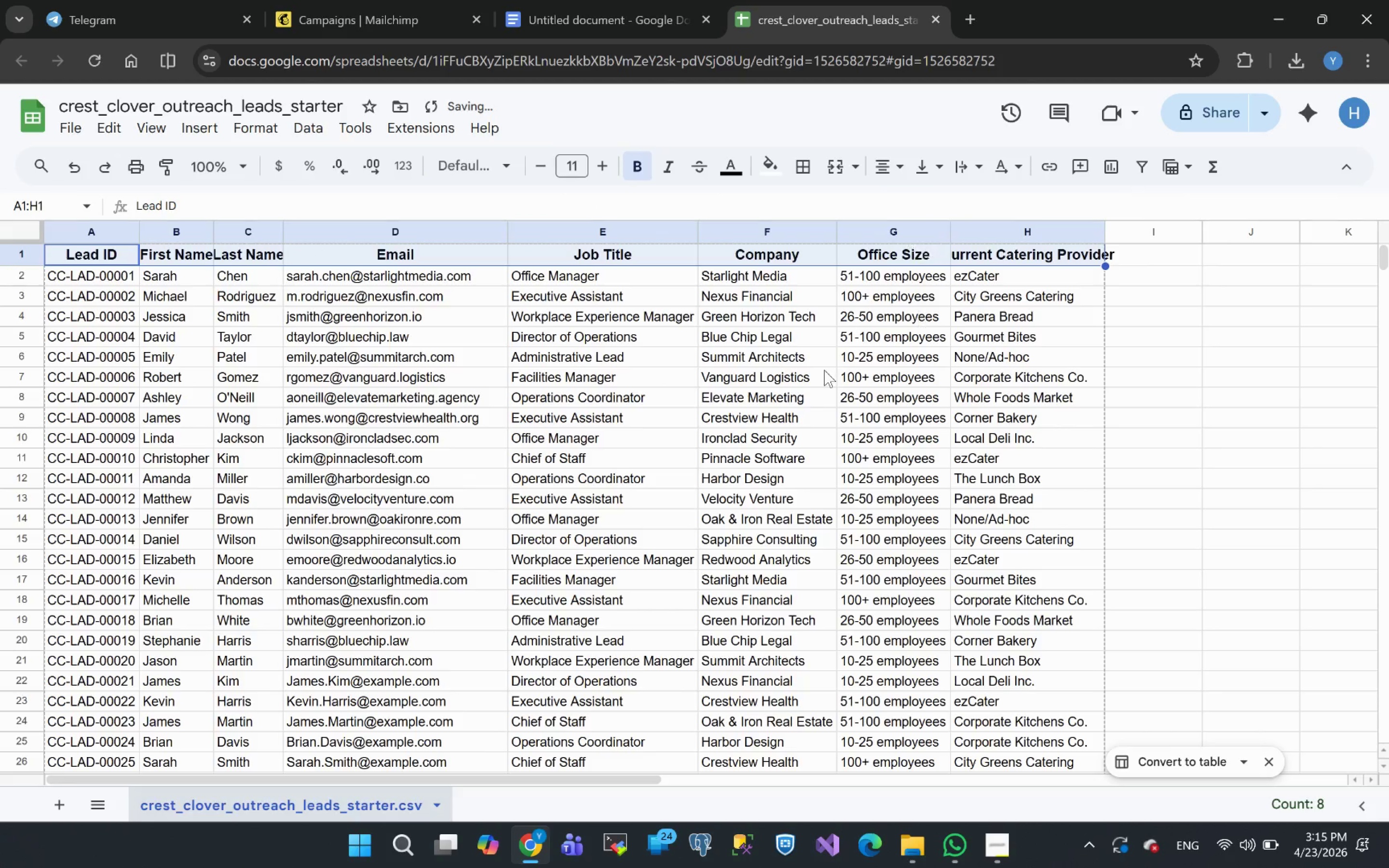 
left_click([675, 402])
 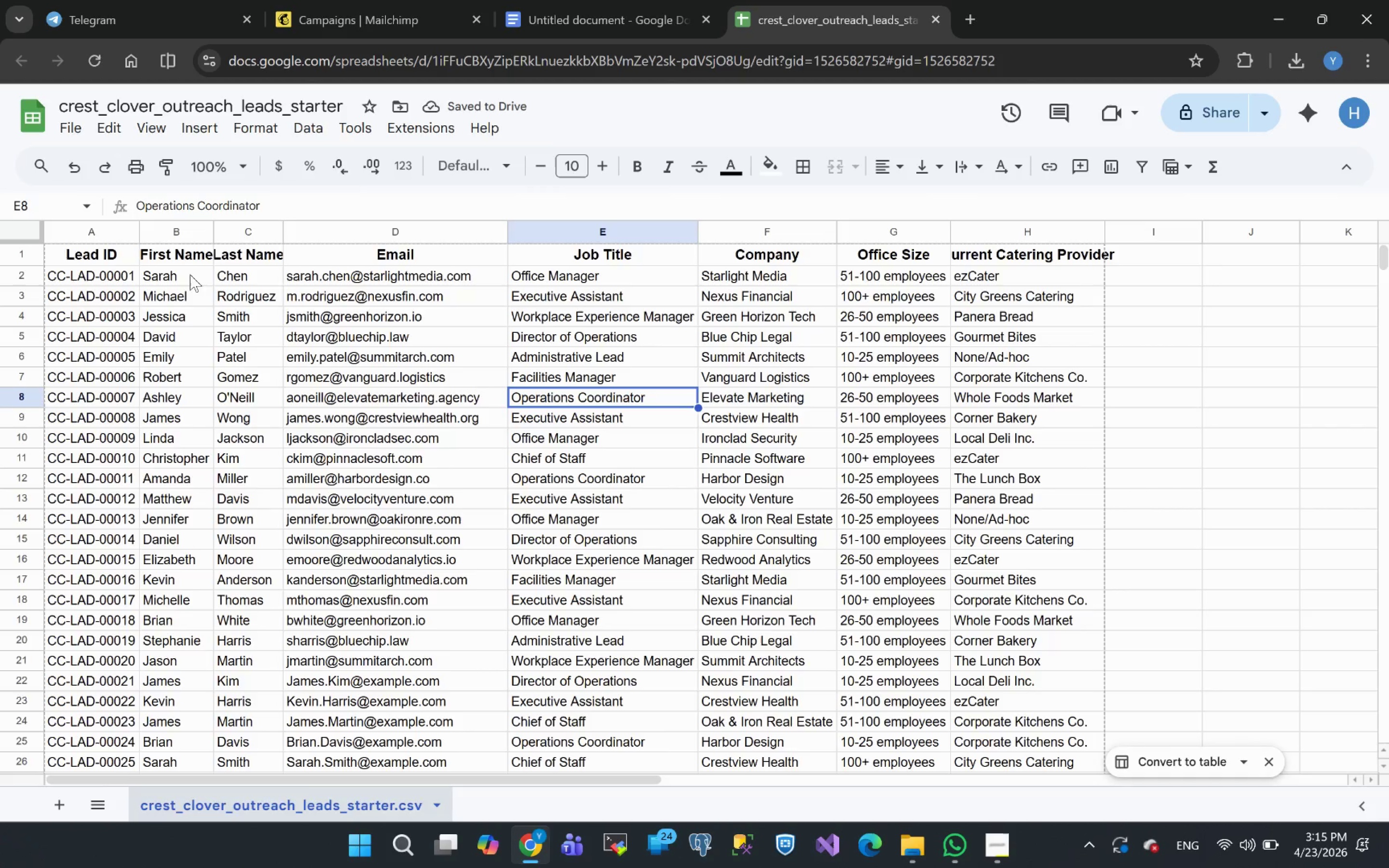 
wait(5.88)
 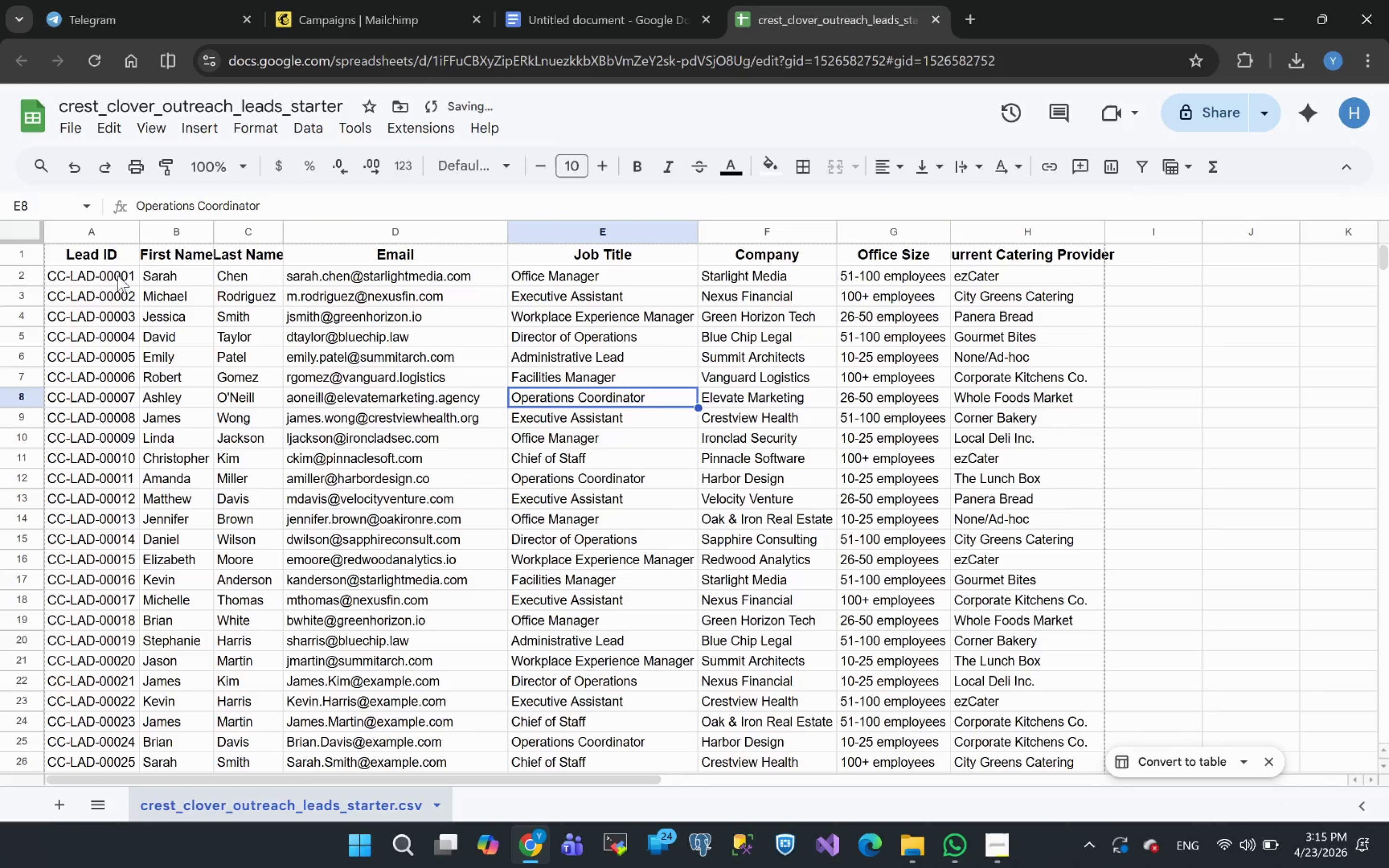 
double_click([216, 233])
 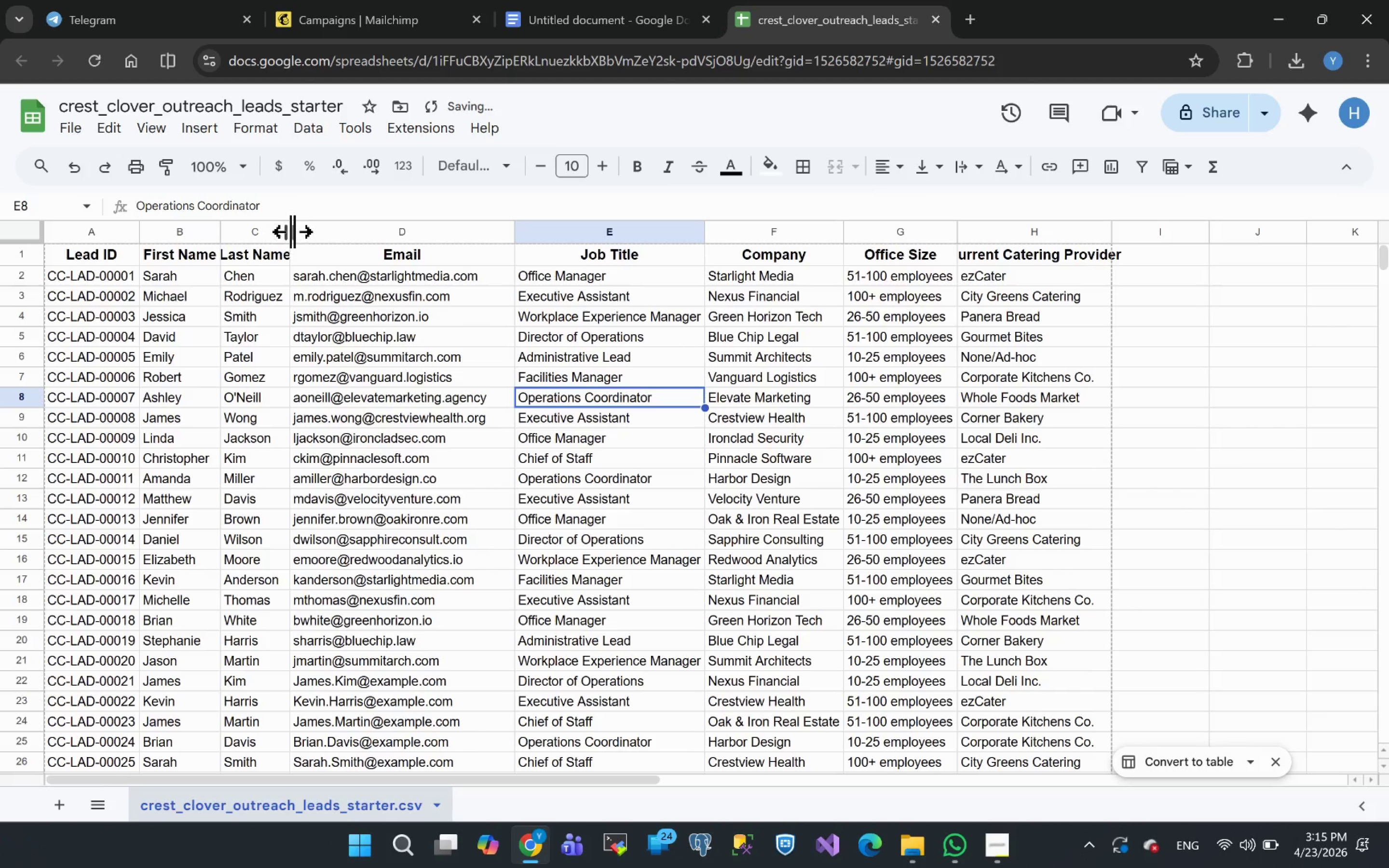 
double_click([292, 231])
 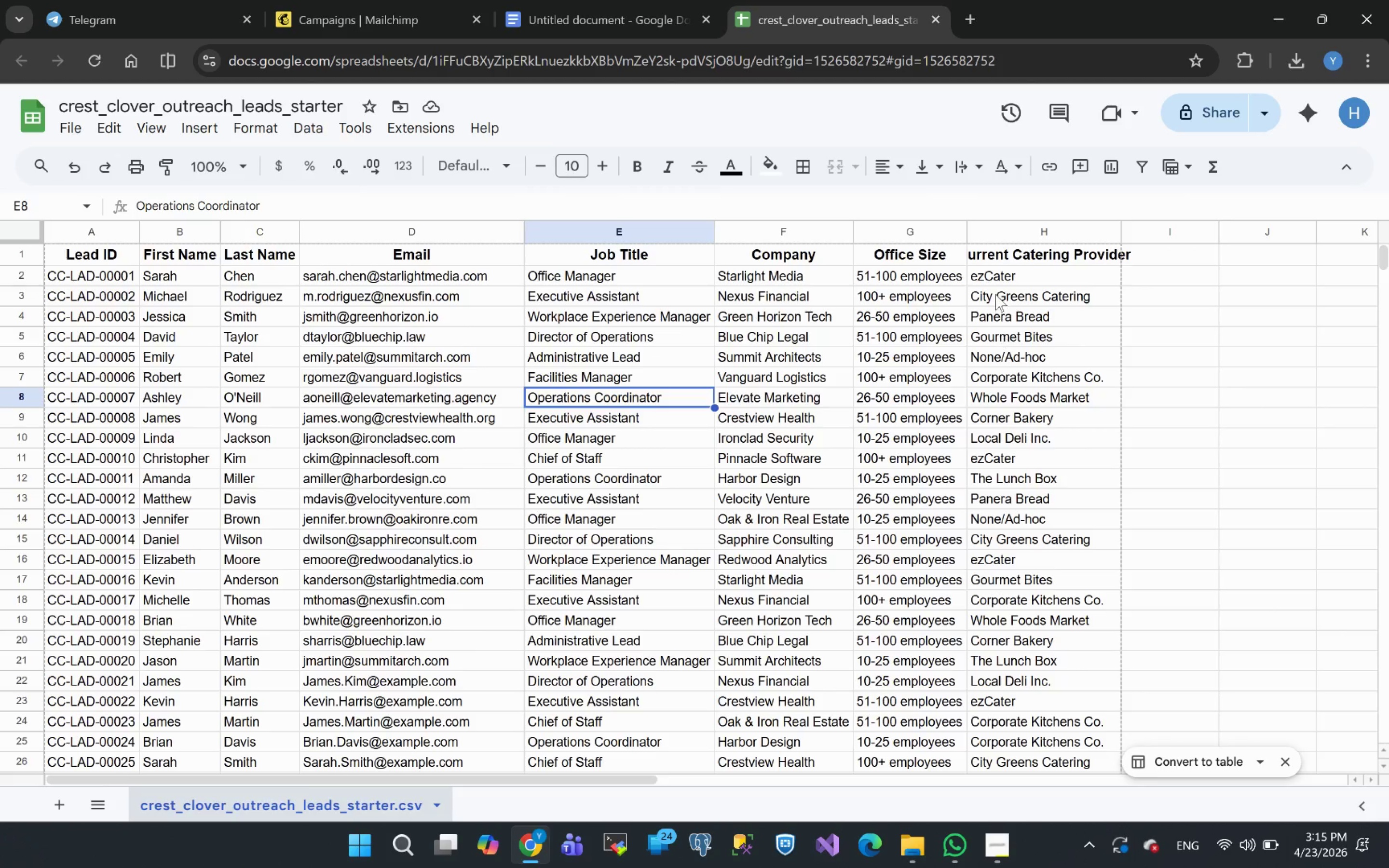 
wait(7.75)
 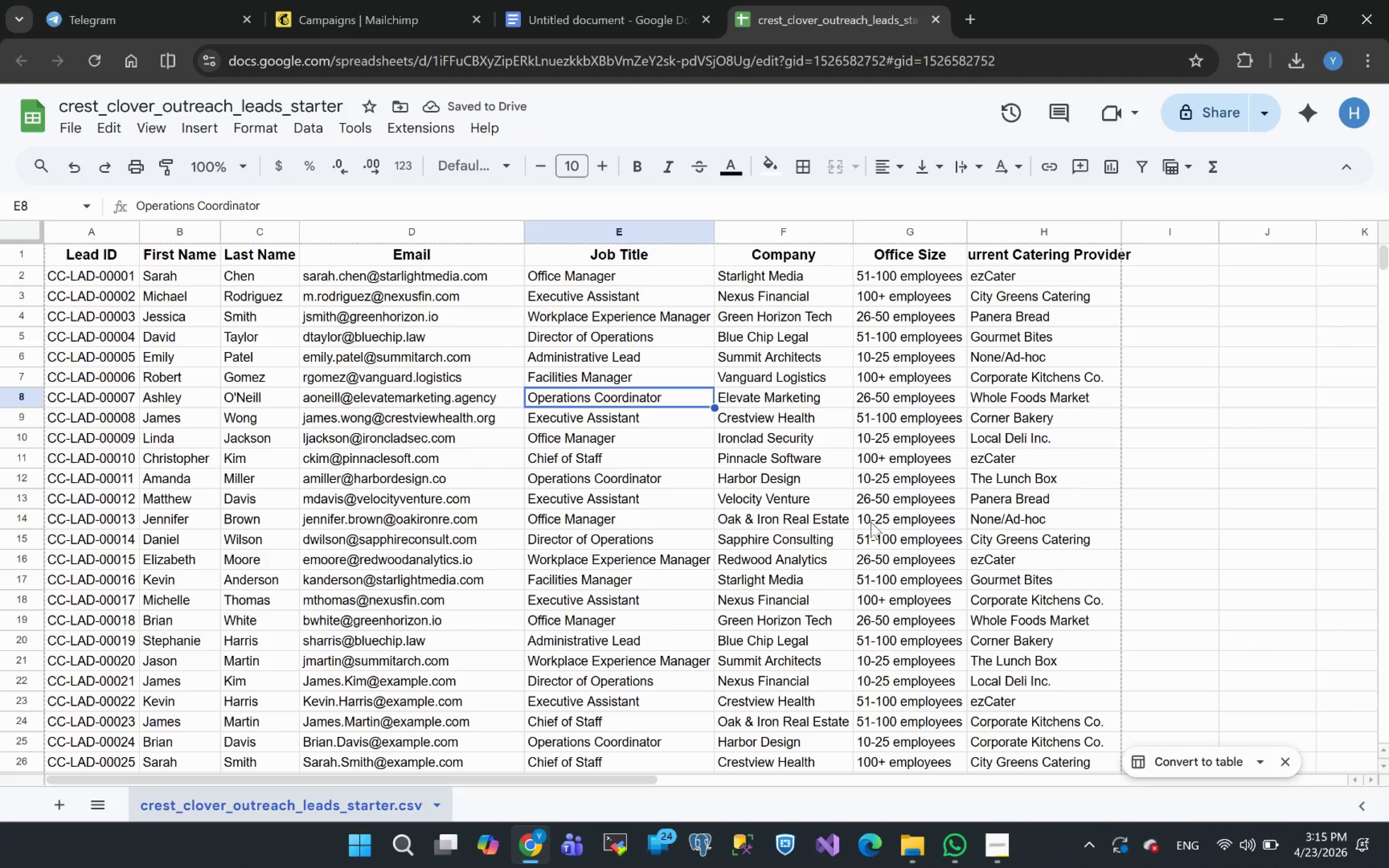 
double_click([1123, 225])
 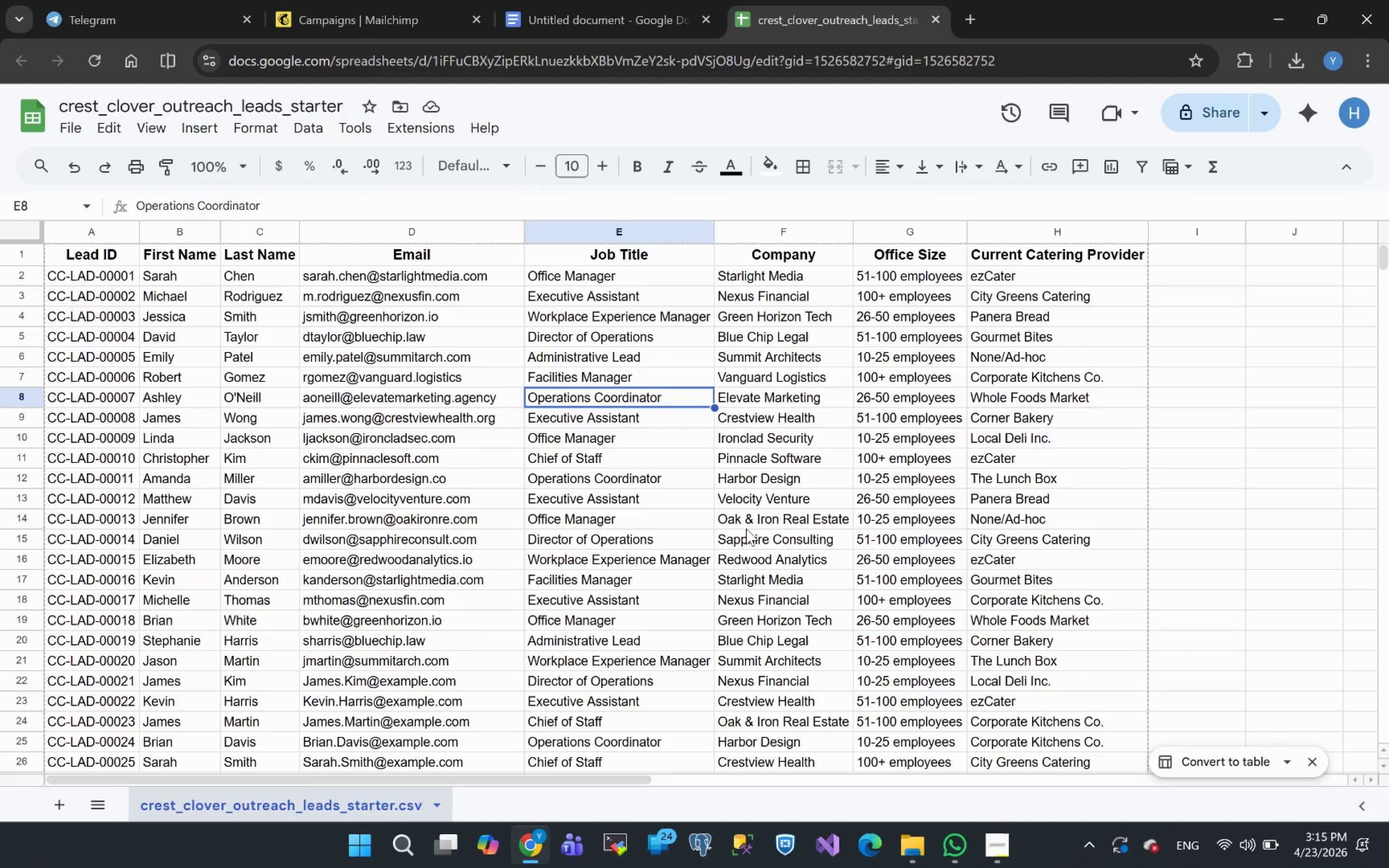 
wait(12.94)
 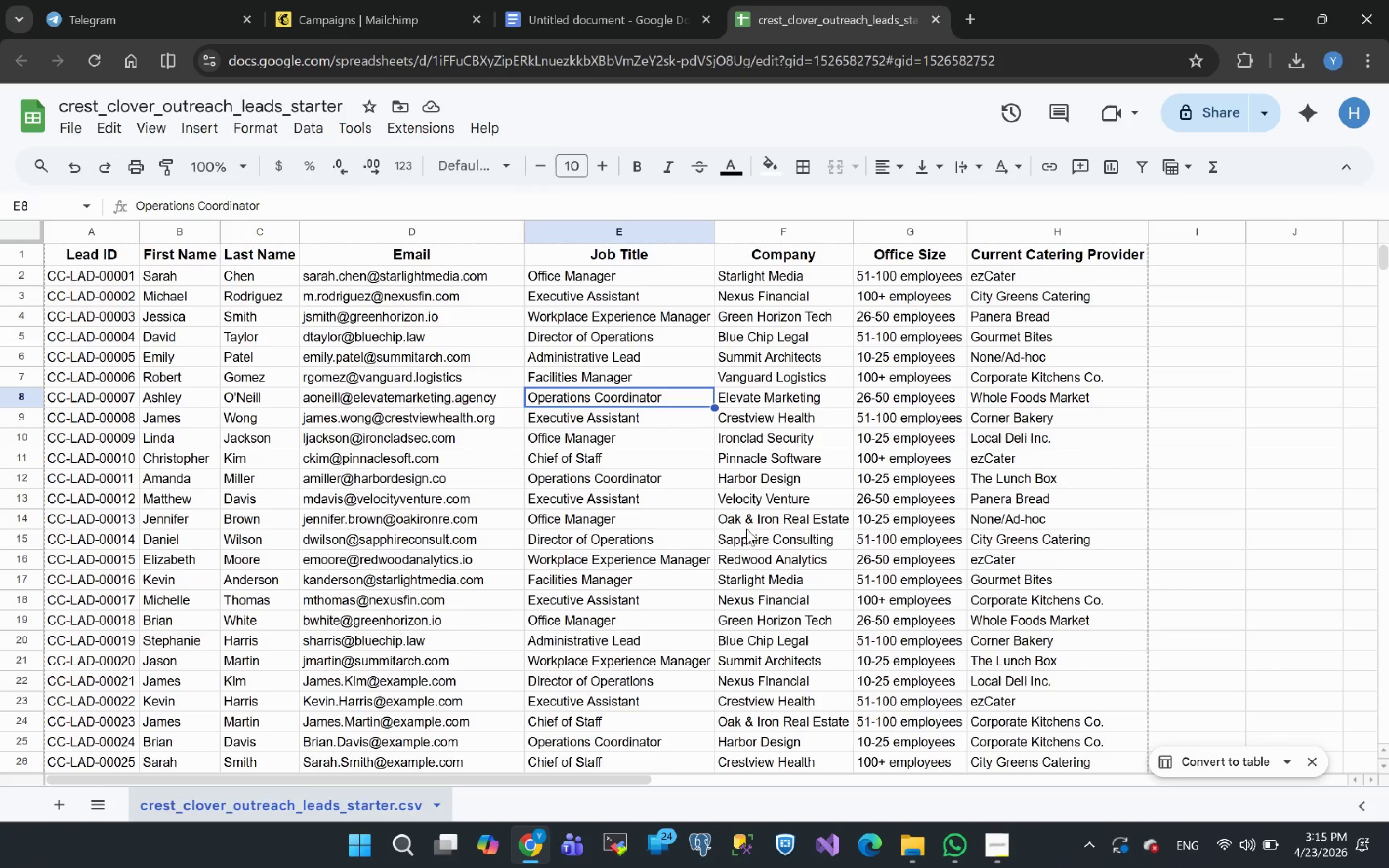 
left_click([994, 846])